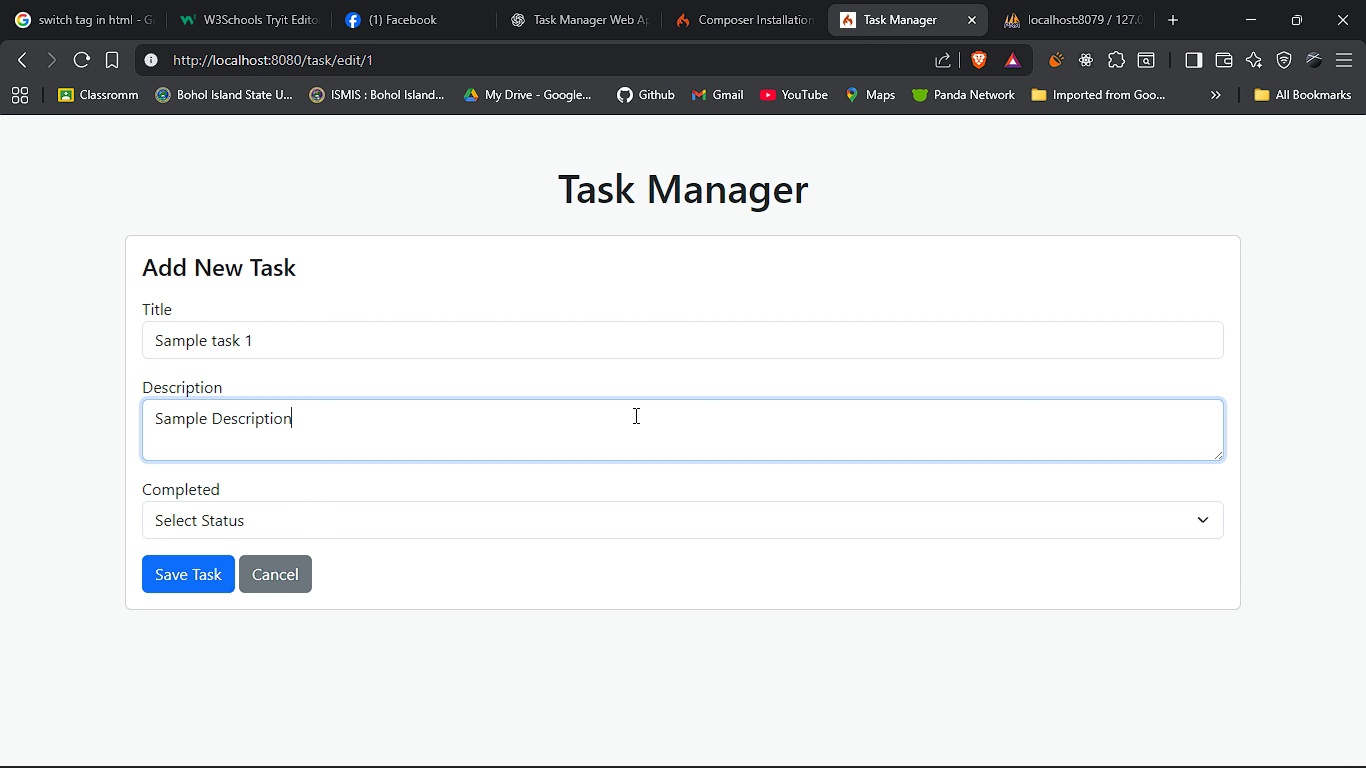 
left_click([634, 415])
 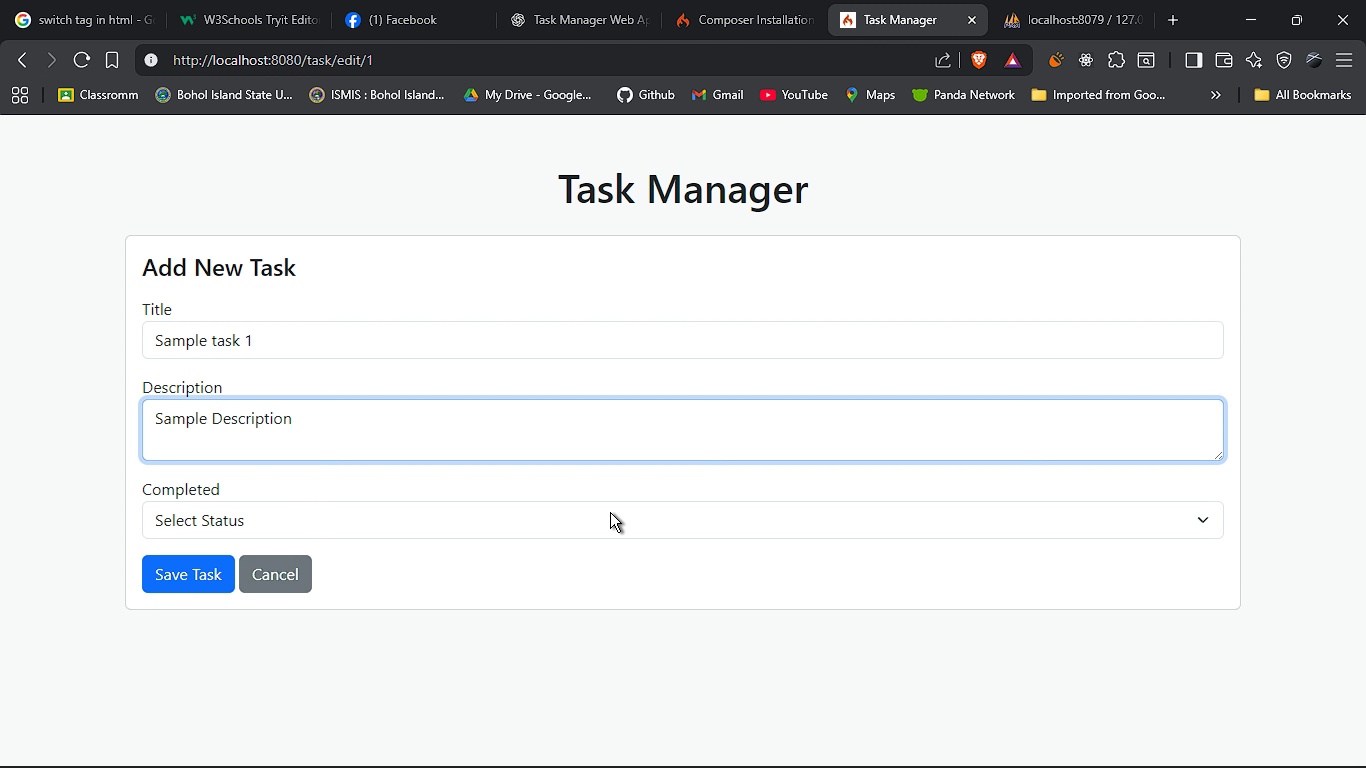 
left_click([610, 512])
 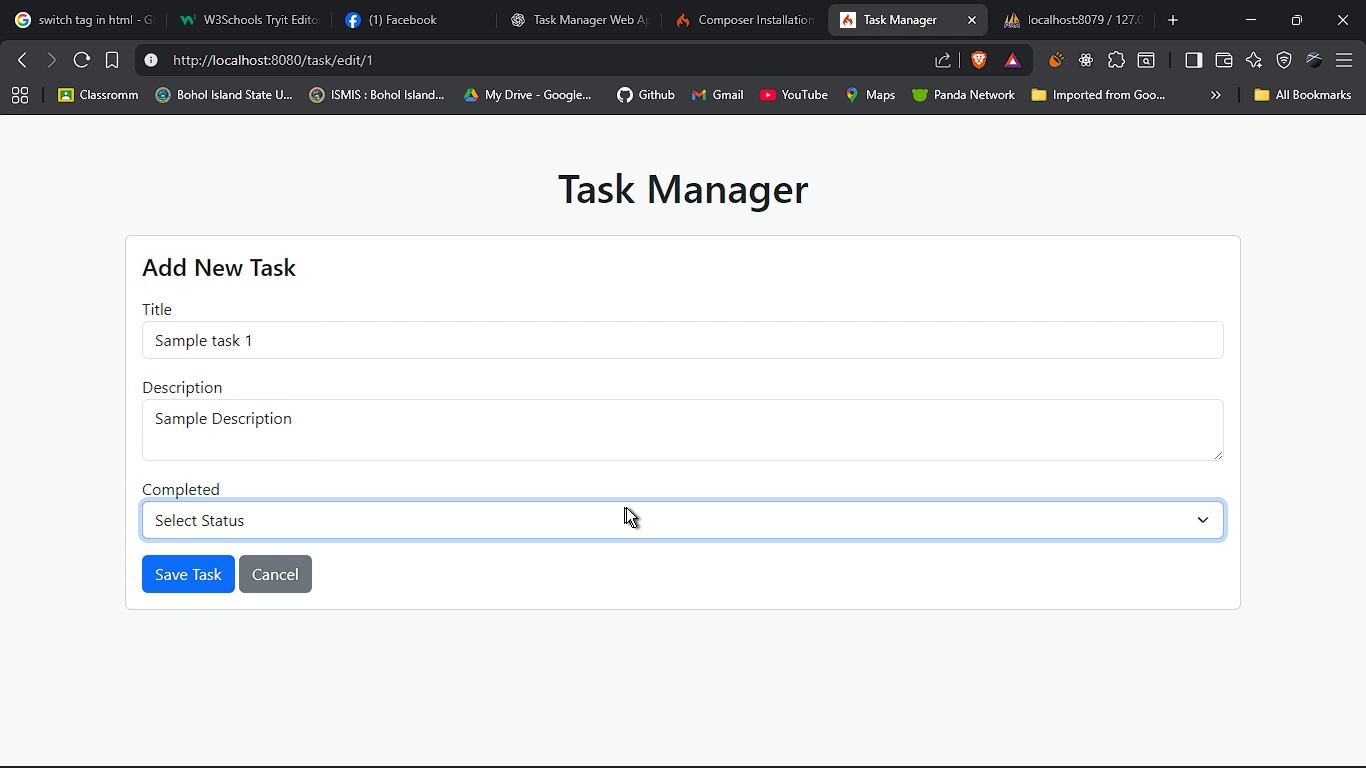 
left_click([626, 507])
 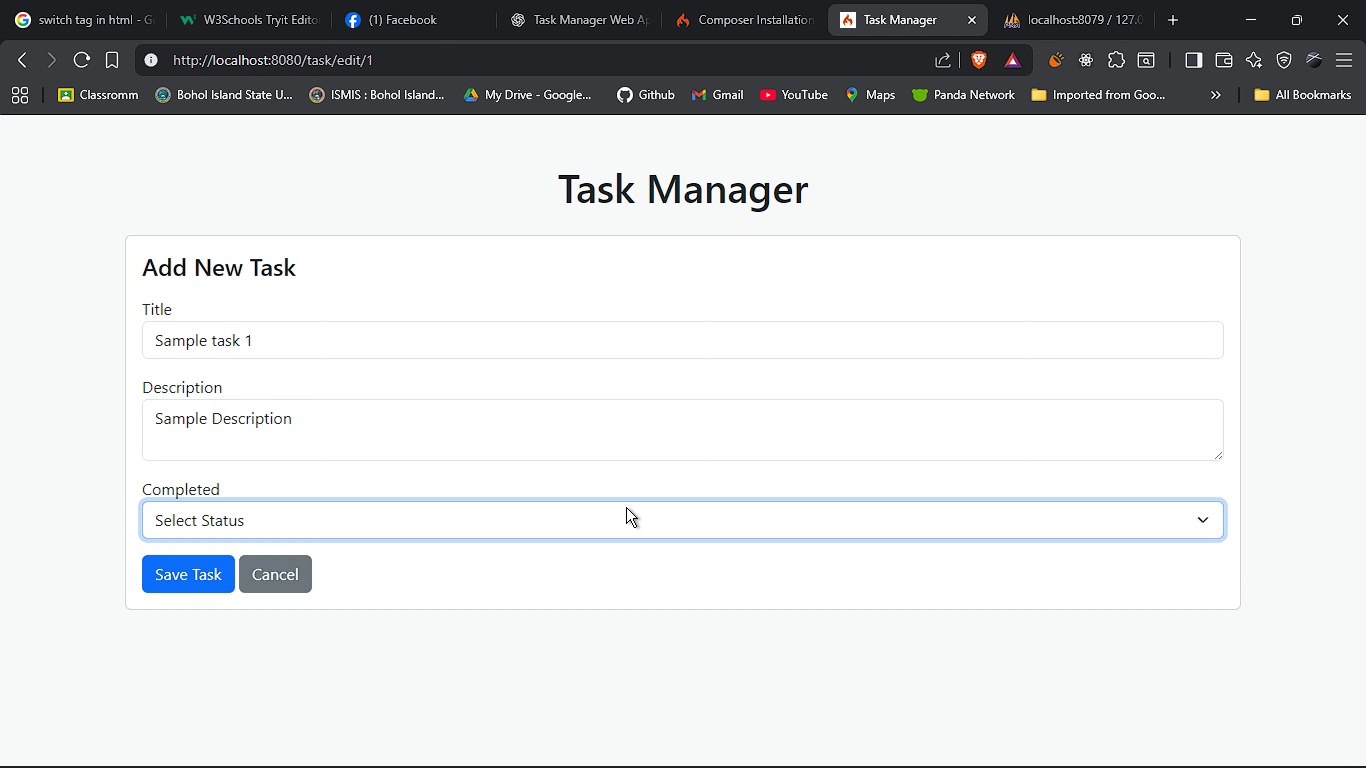 
key(Alt+Tab)
 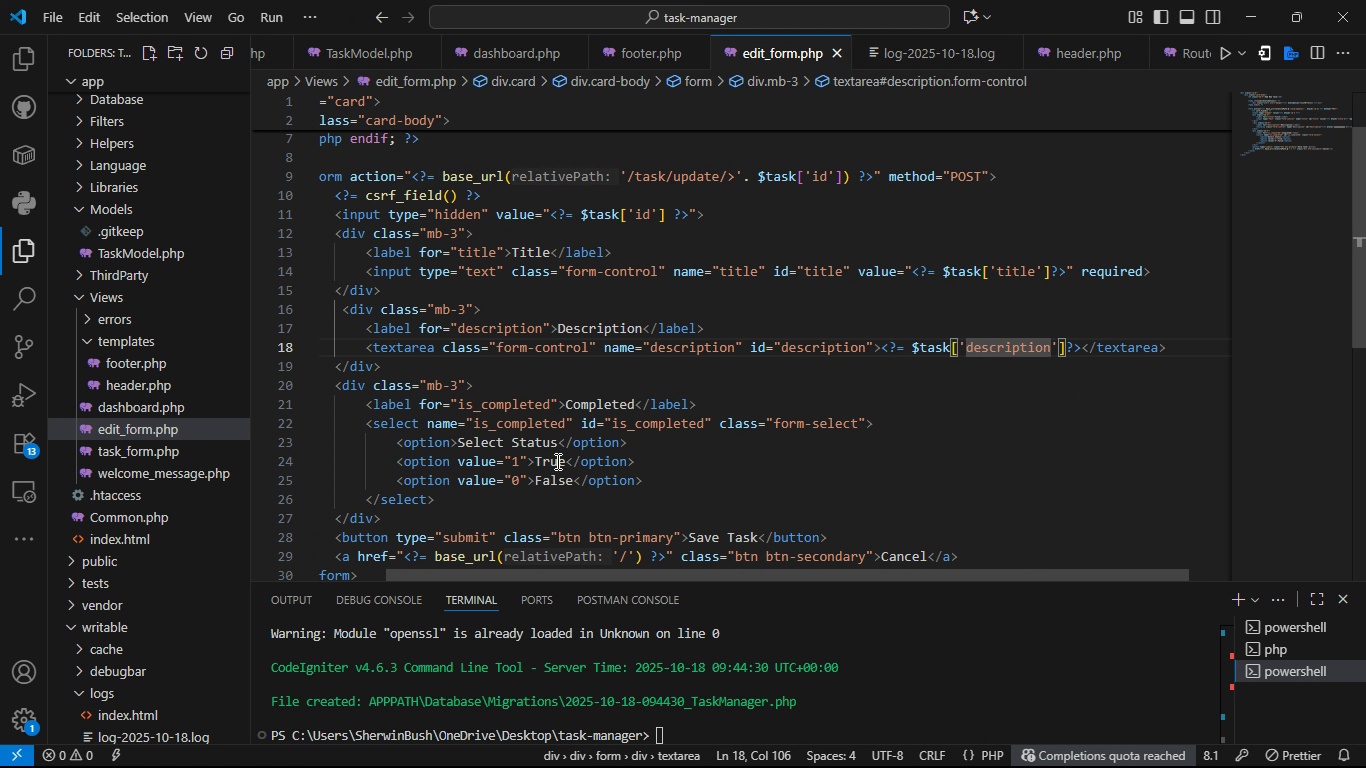 
left_click([563, 455])
 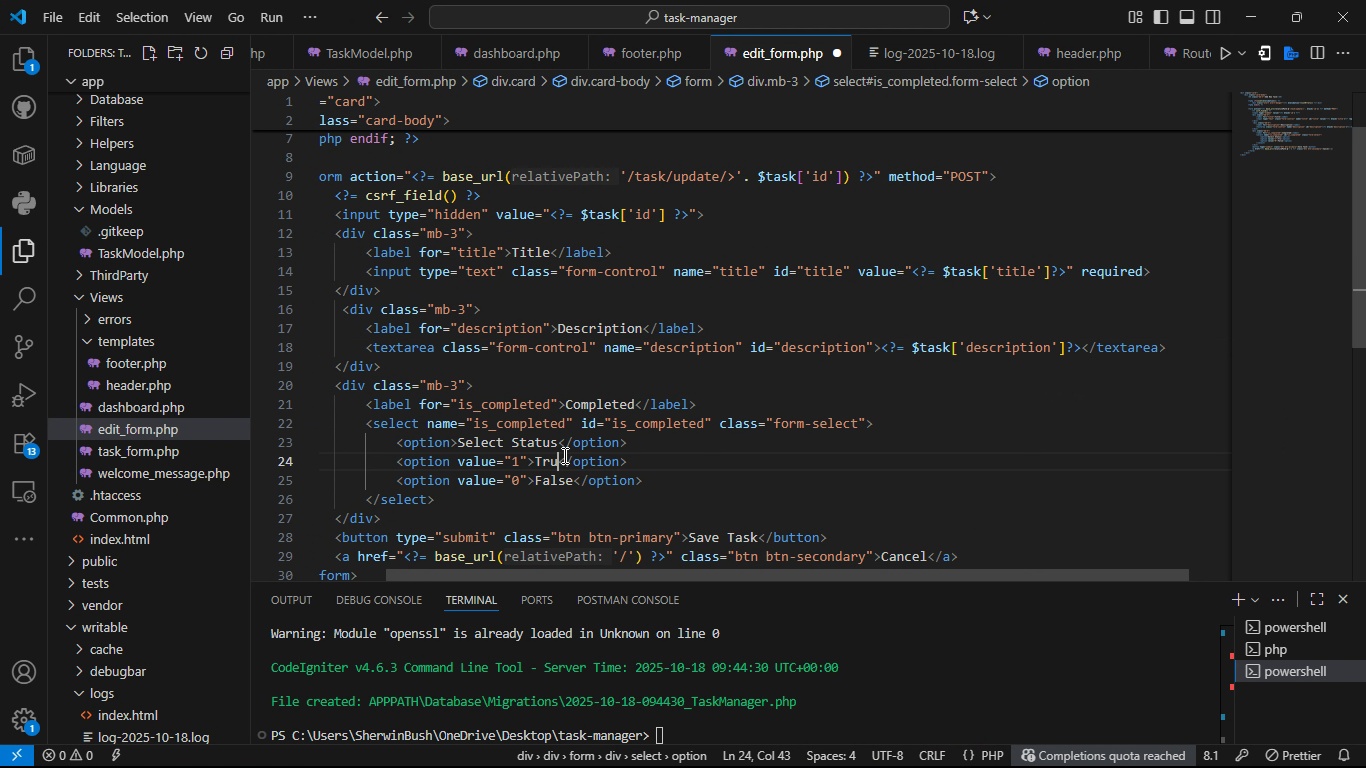 
key(Backspace)
 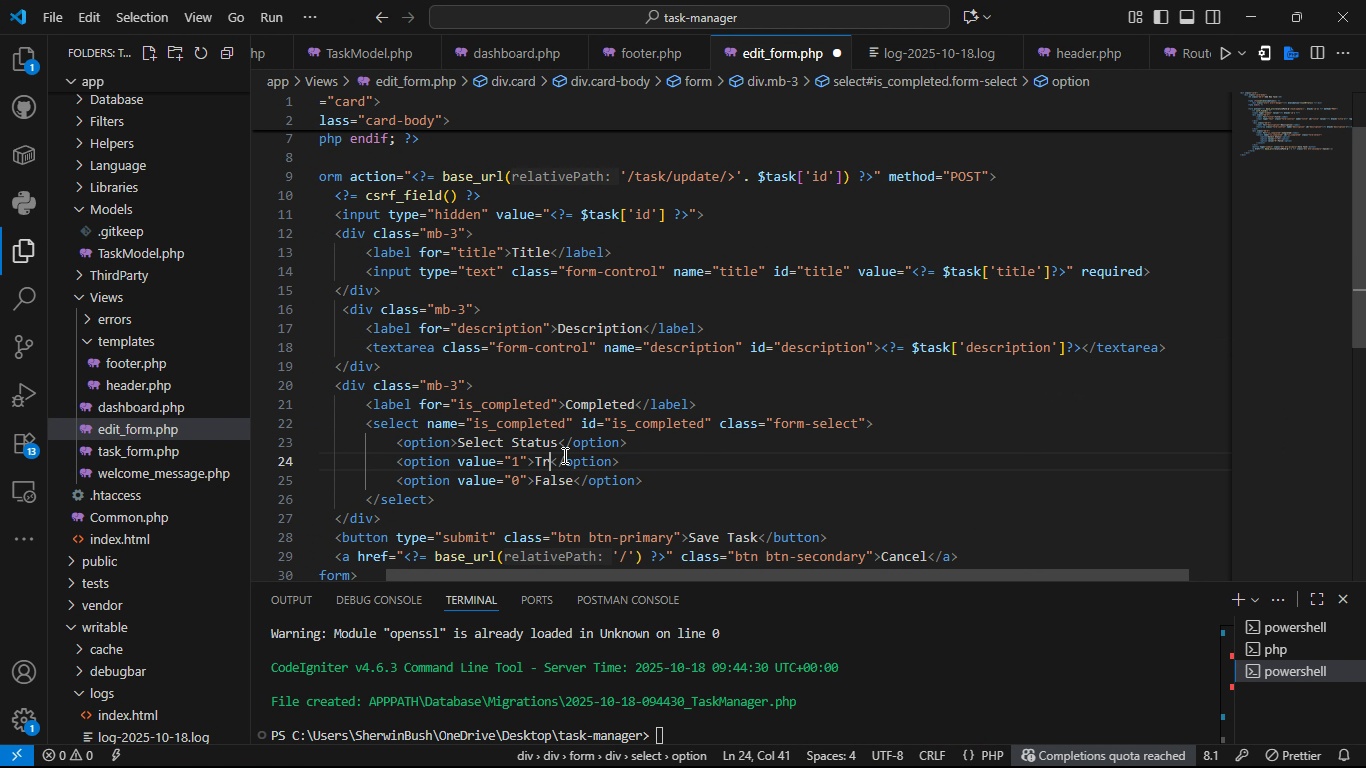 
key(Backspace)
 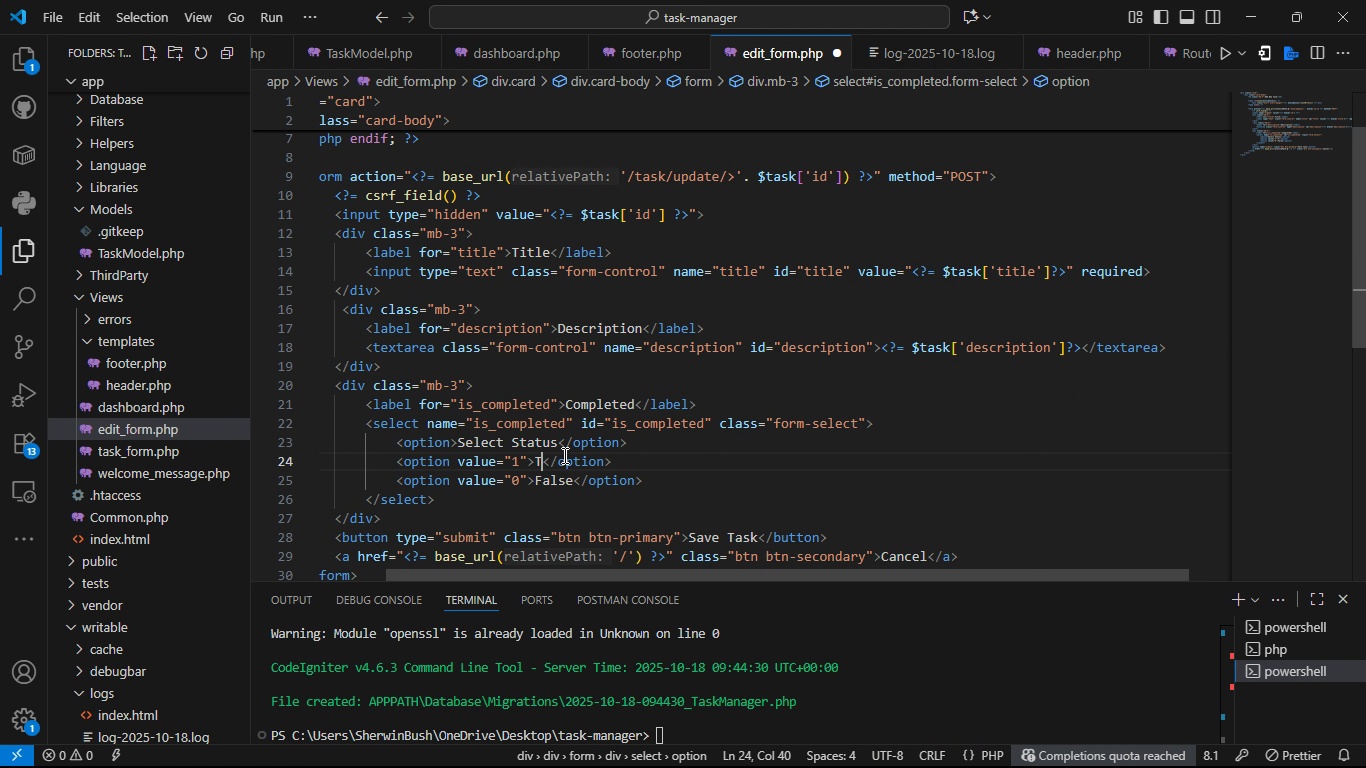 
key(Backspace)
 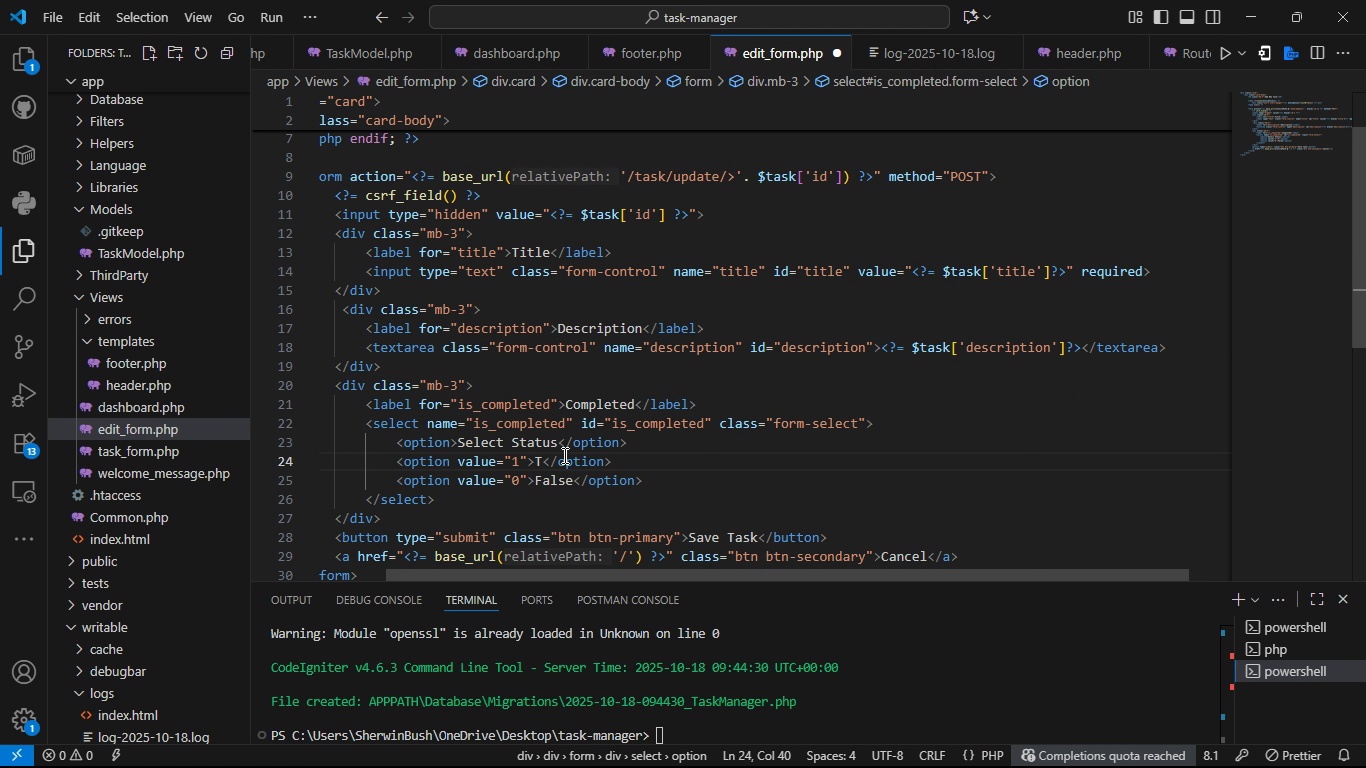 
key(Backspace)
 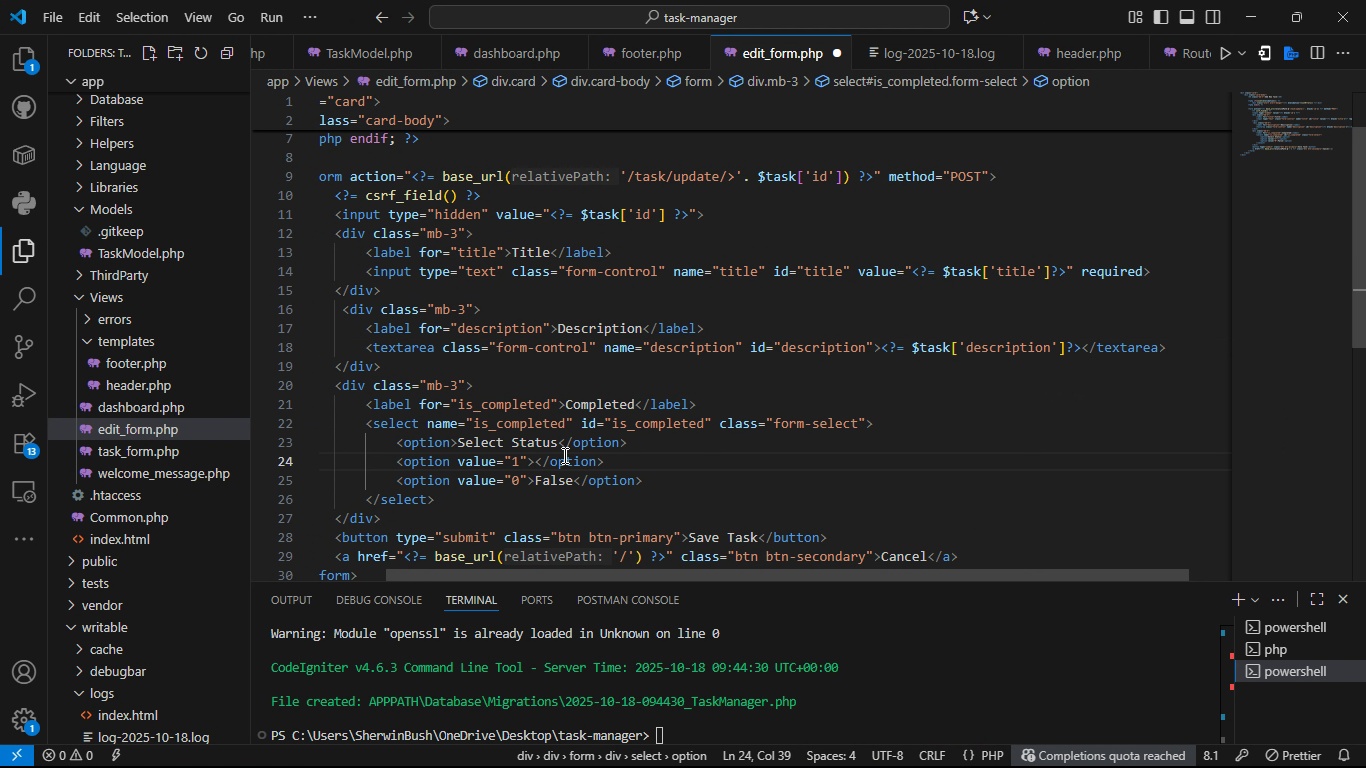 
key(Shift+C)
 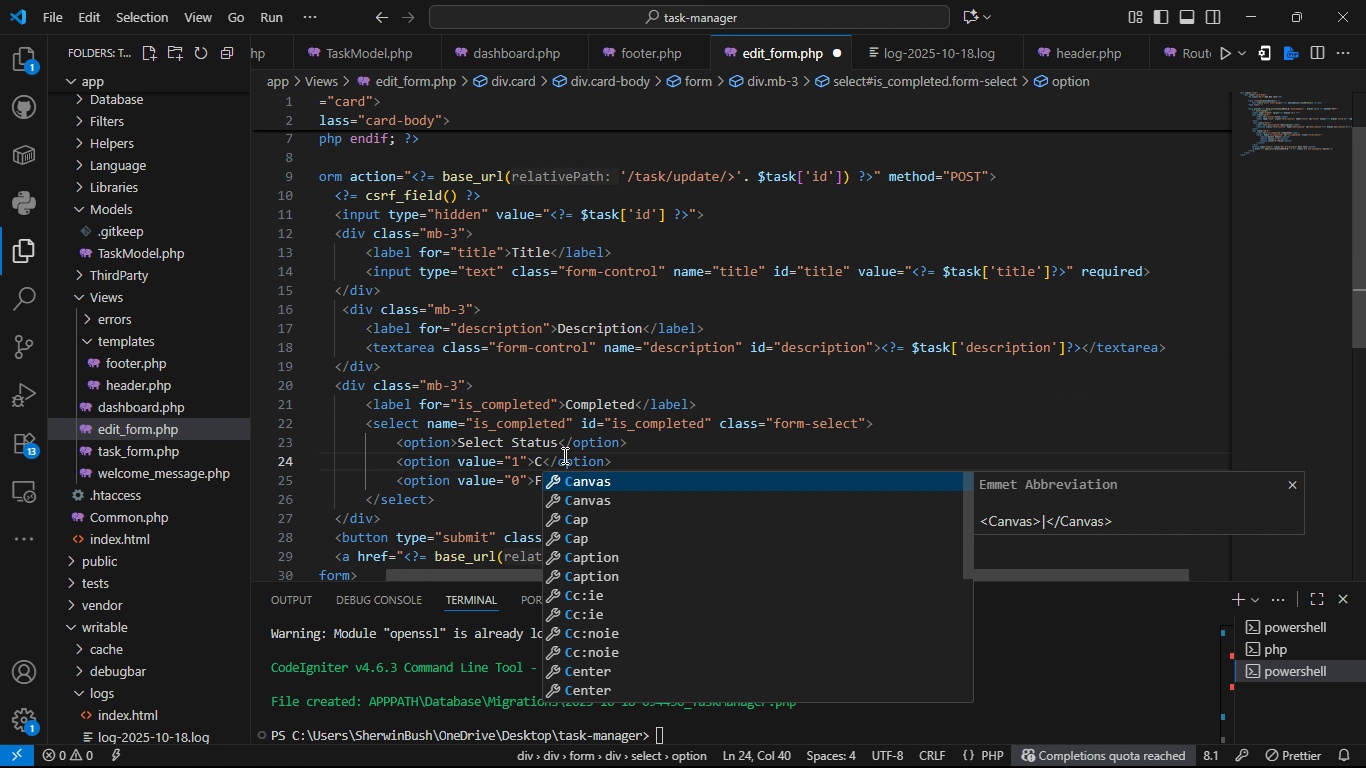 
key(Backspace)
 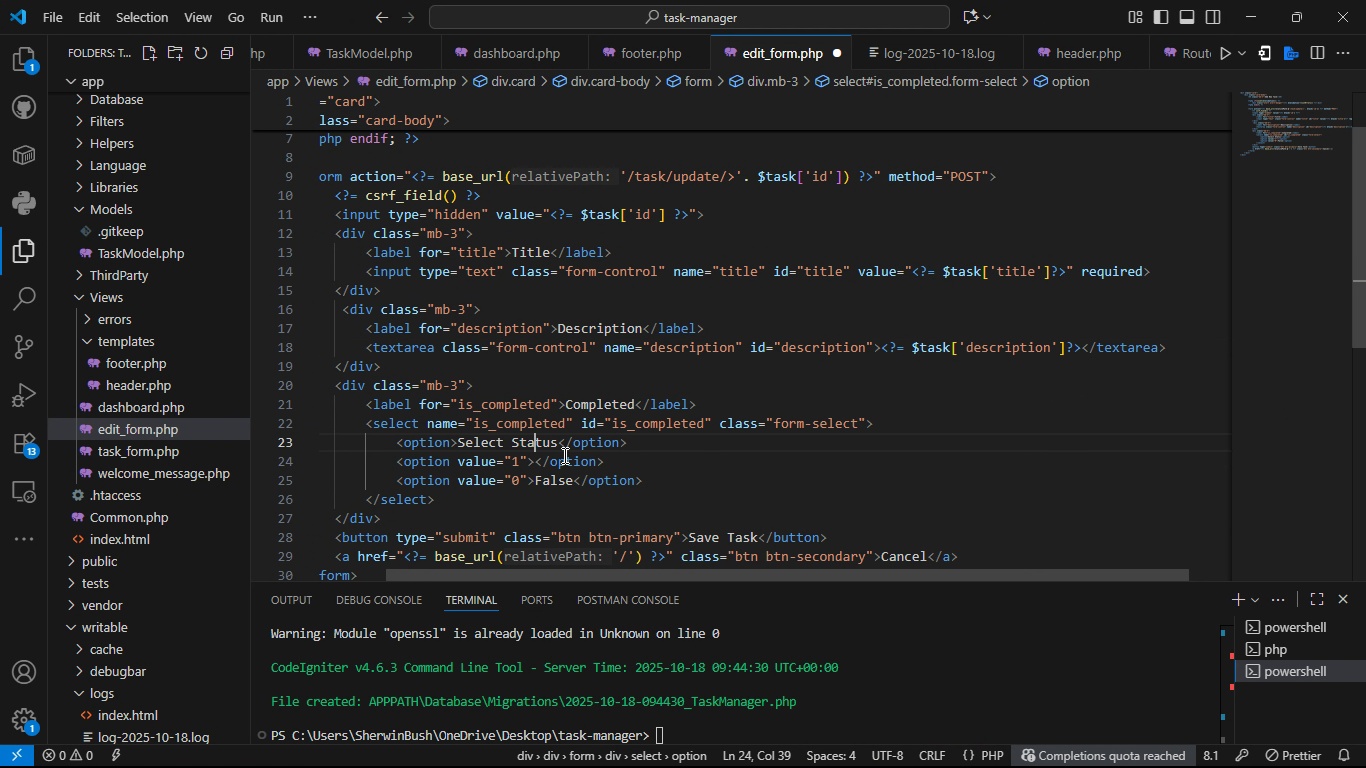 
key(ArrowUp)
 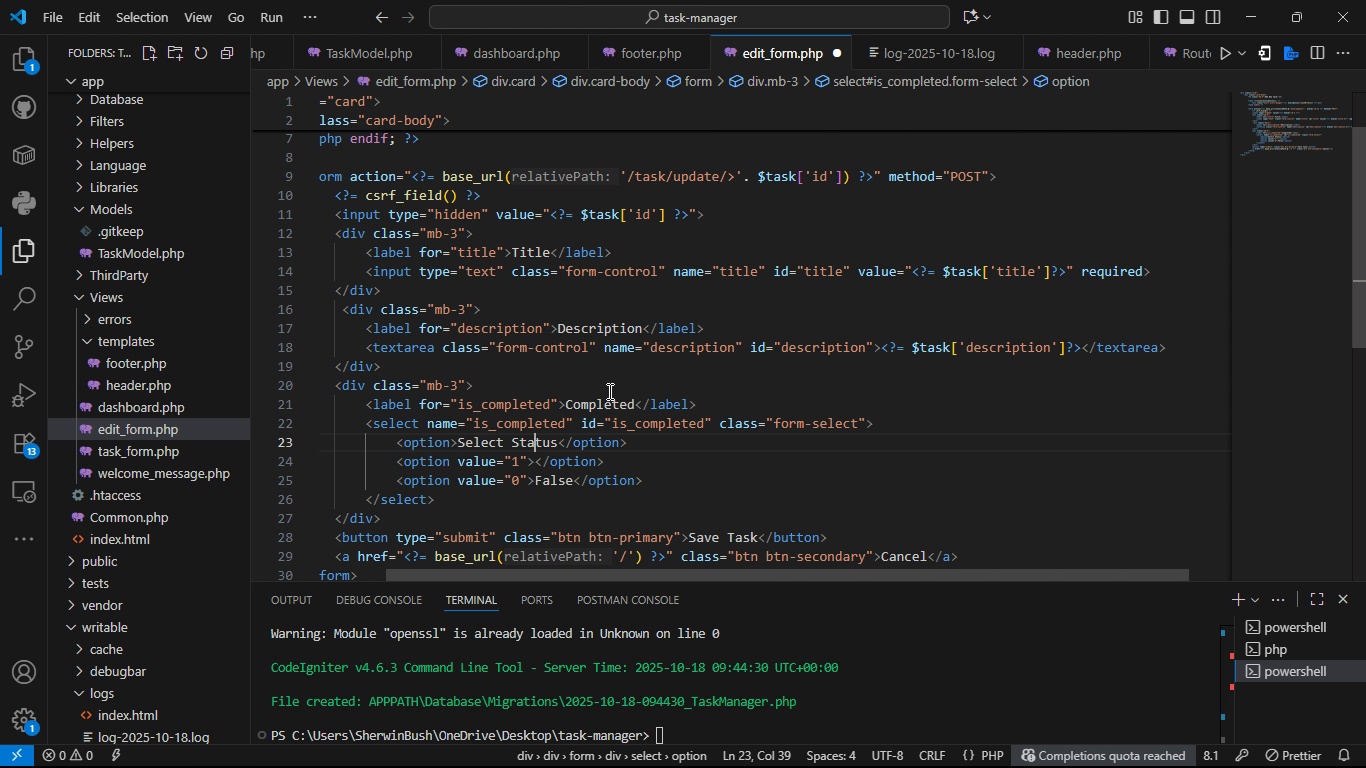 
left_click([611, 403])
 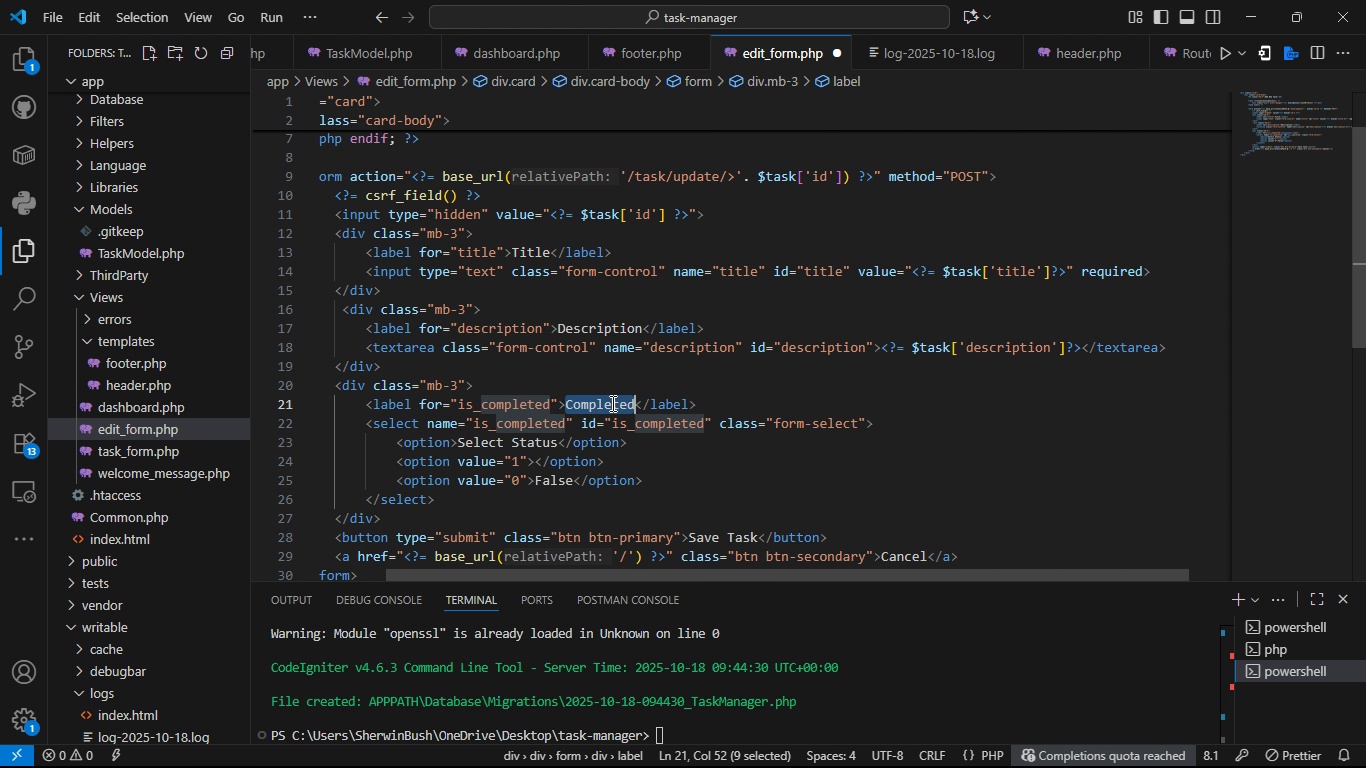 
double_click([611, 403])
 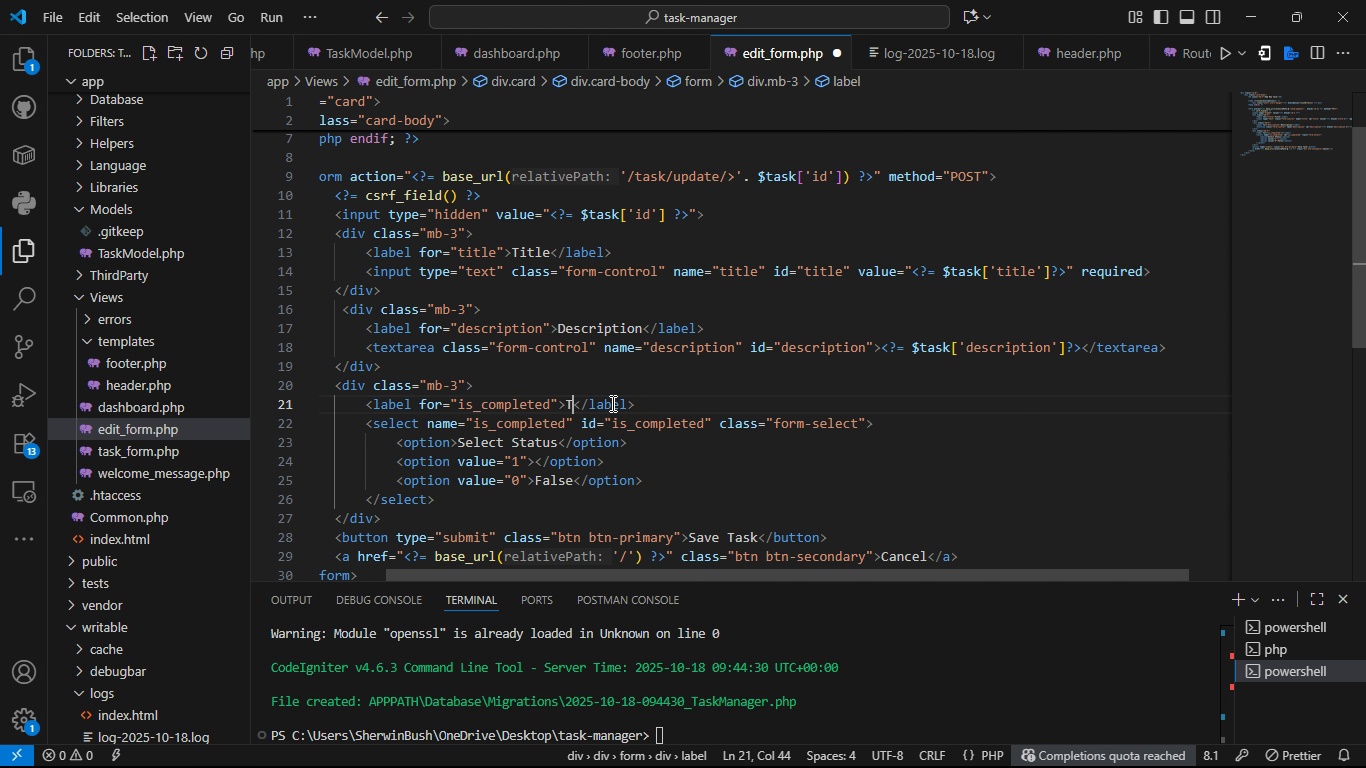 
type(Task Status)
 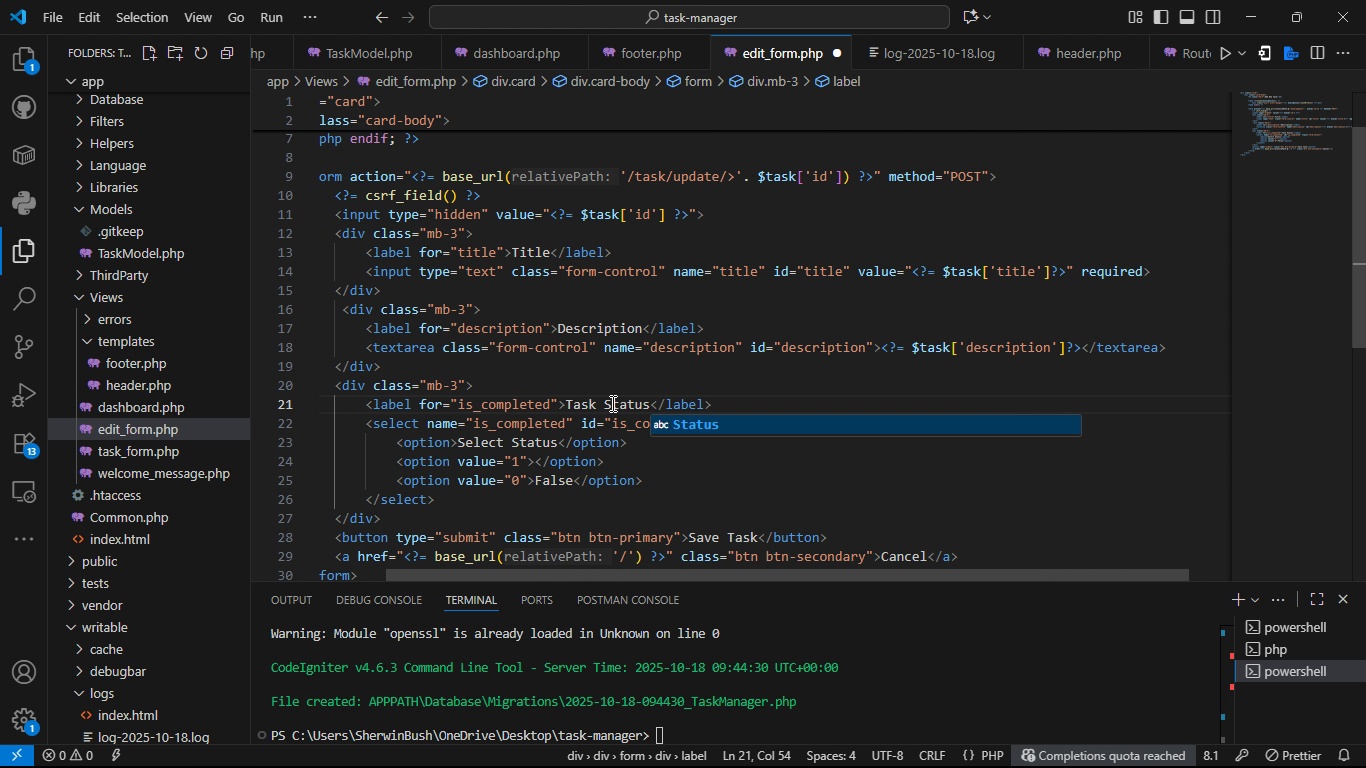 
left_click([534, 461])
 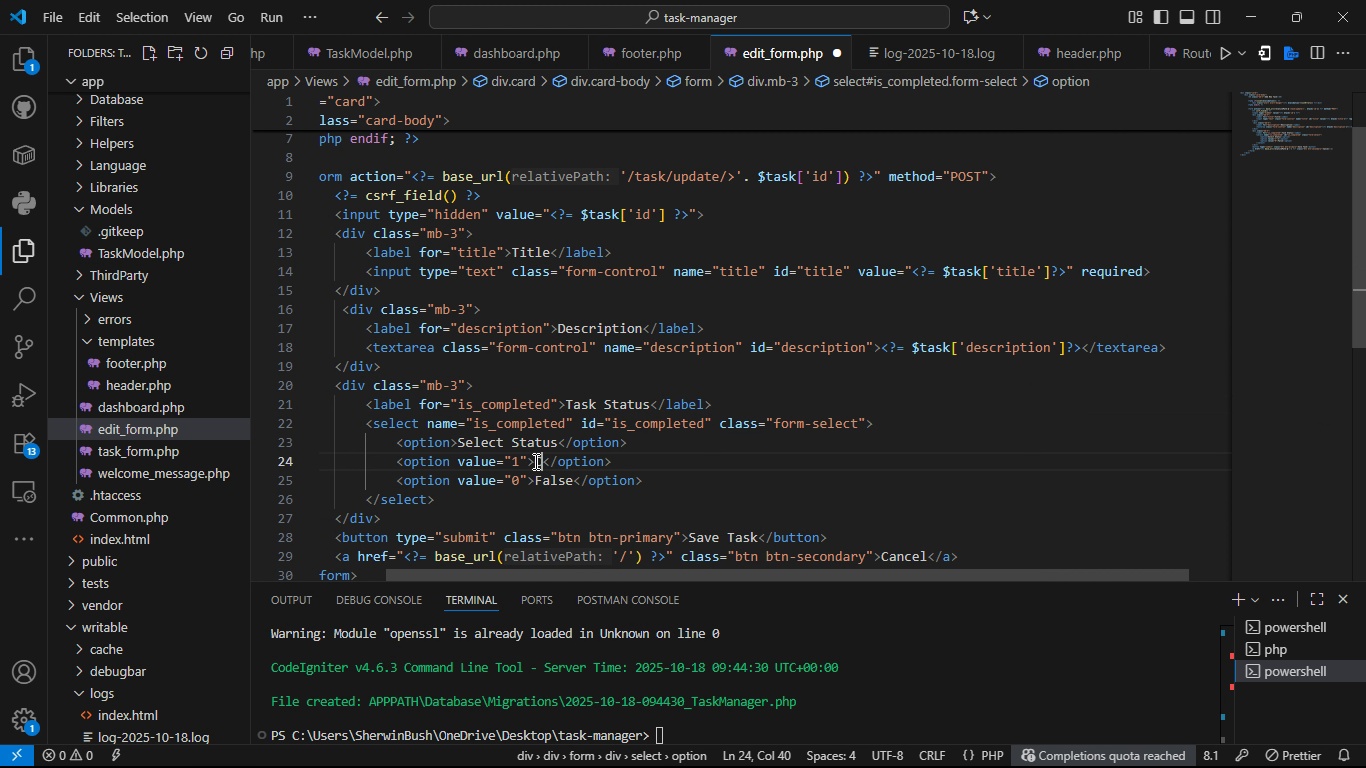 
type(Completed)
 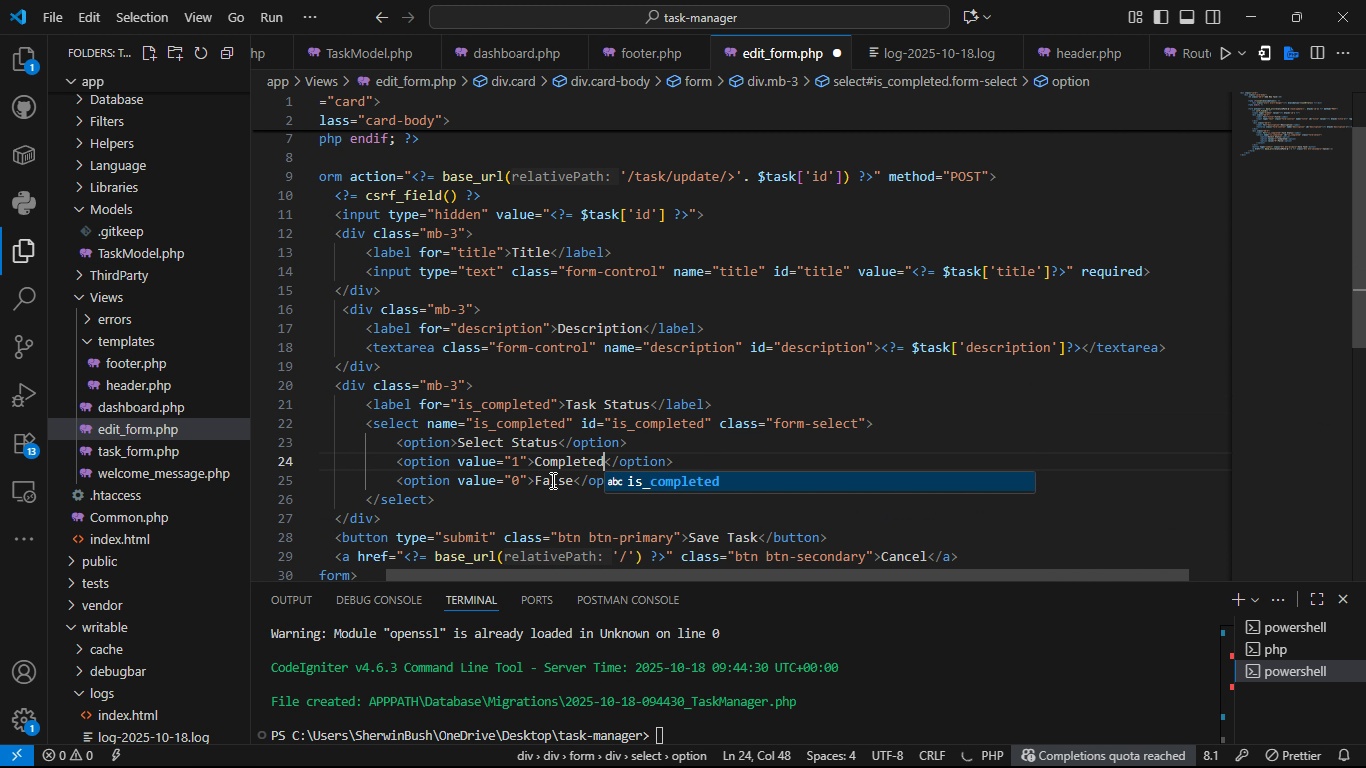 
left_click([551, 480])
 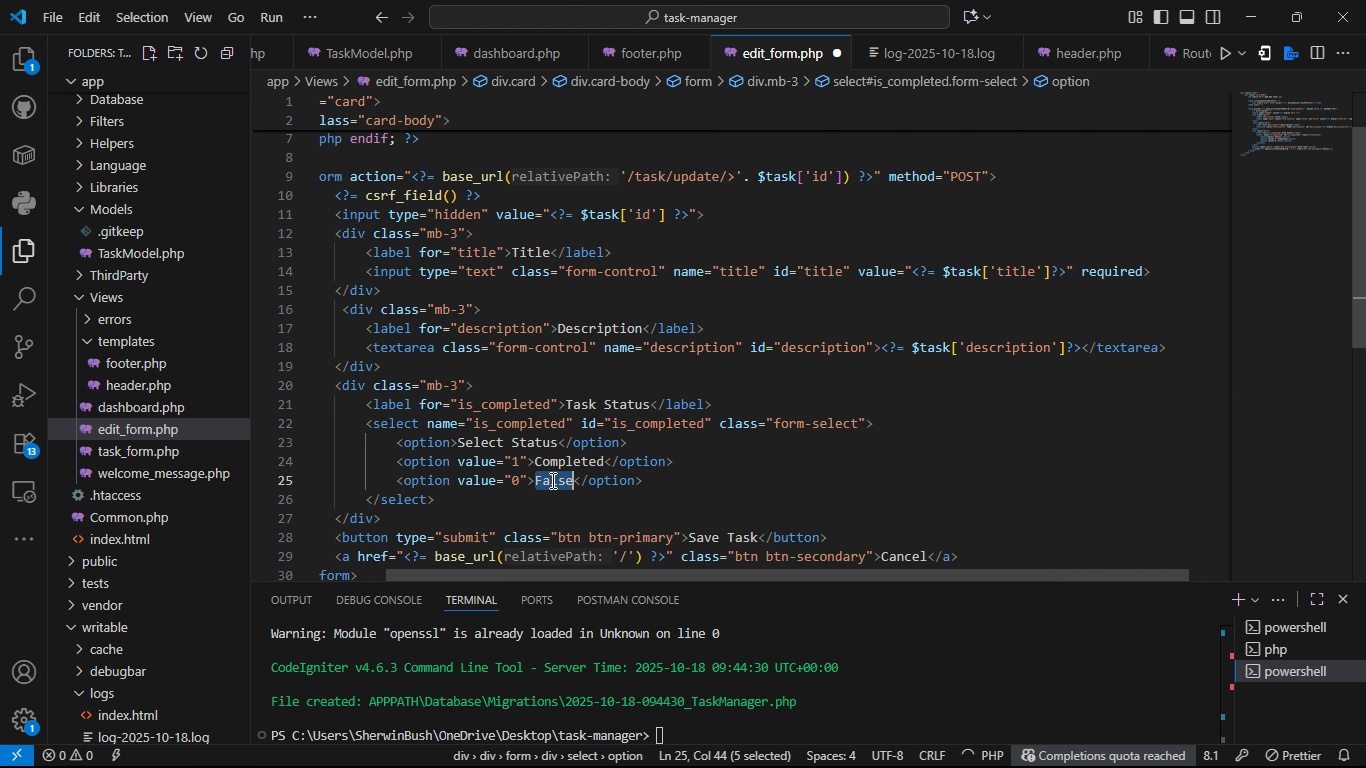 
double_click([551, 480])
 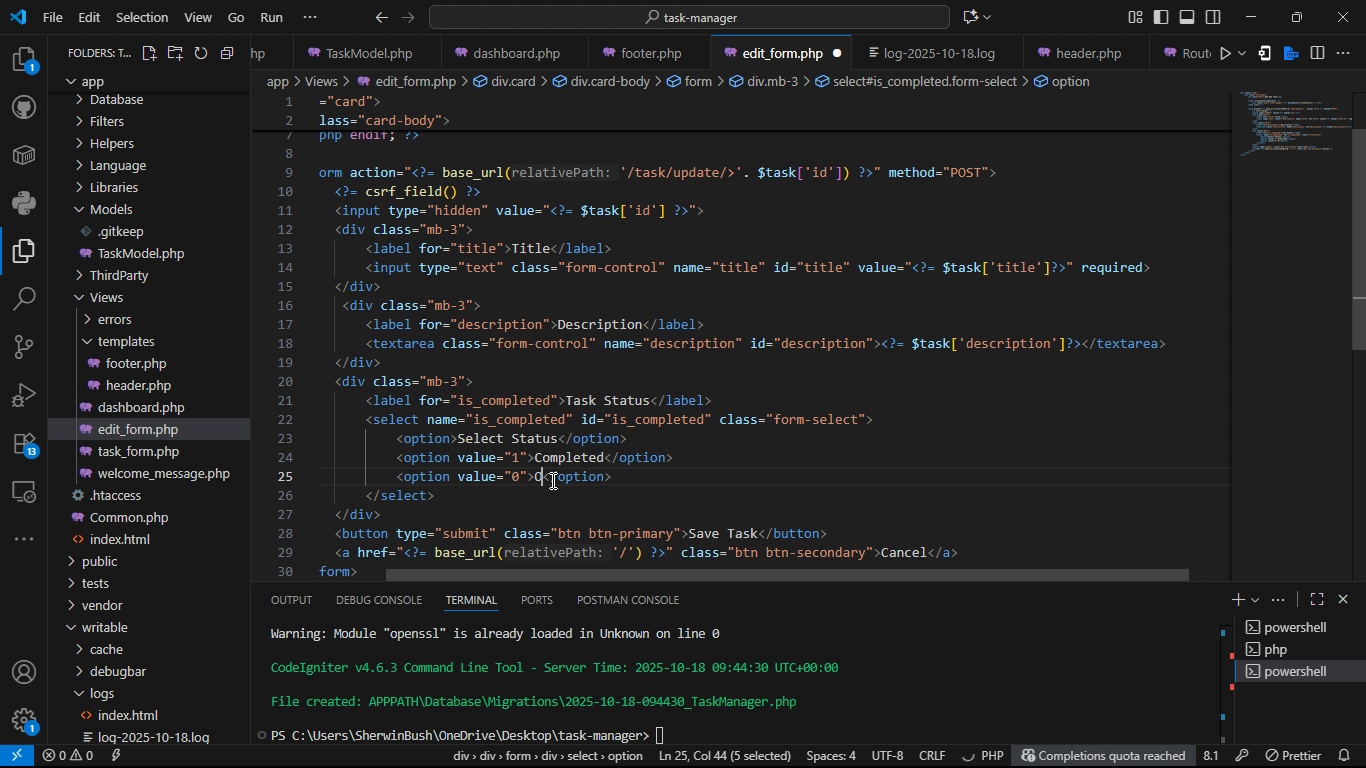 
type(On Progress)
 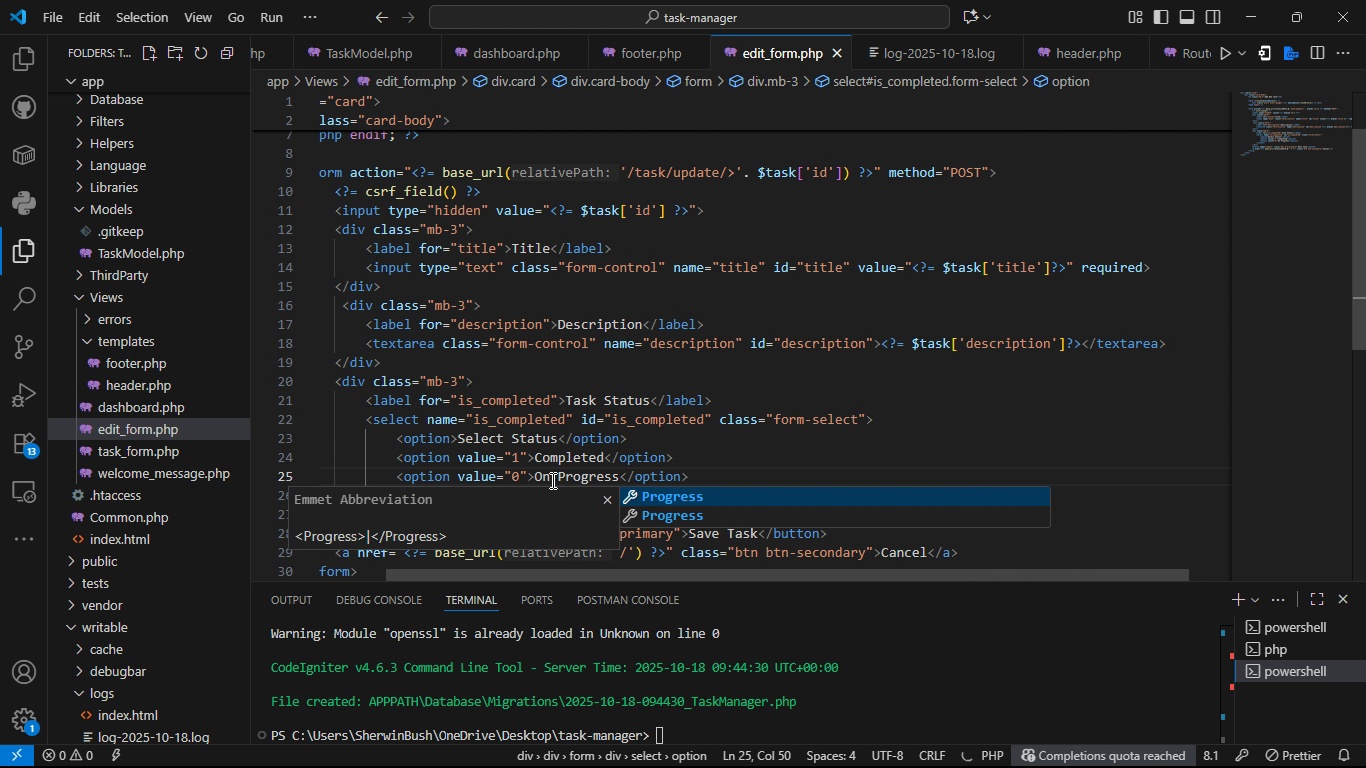 
 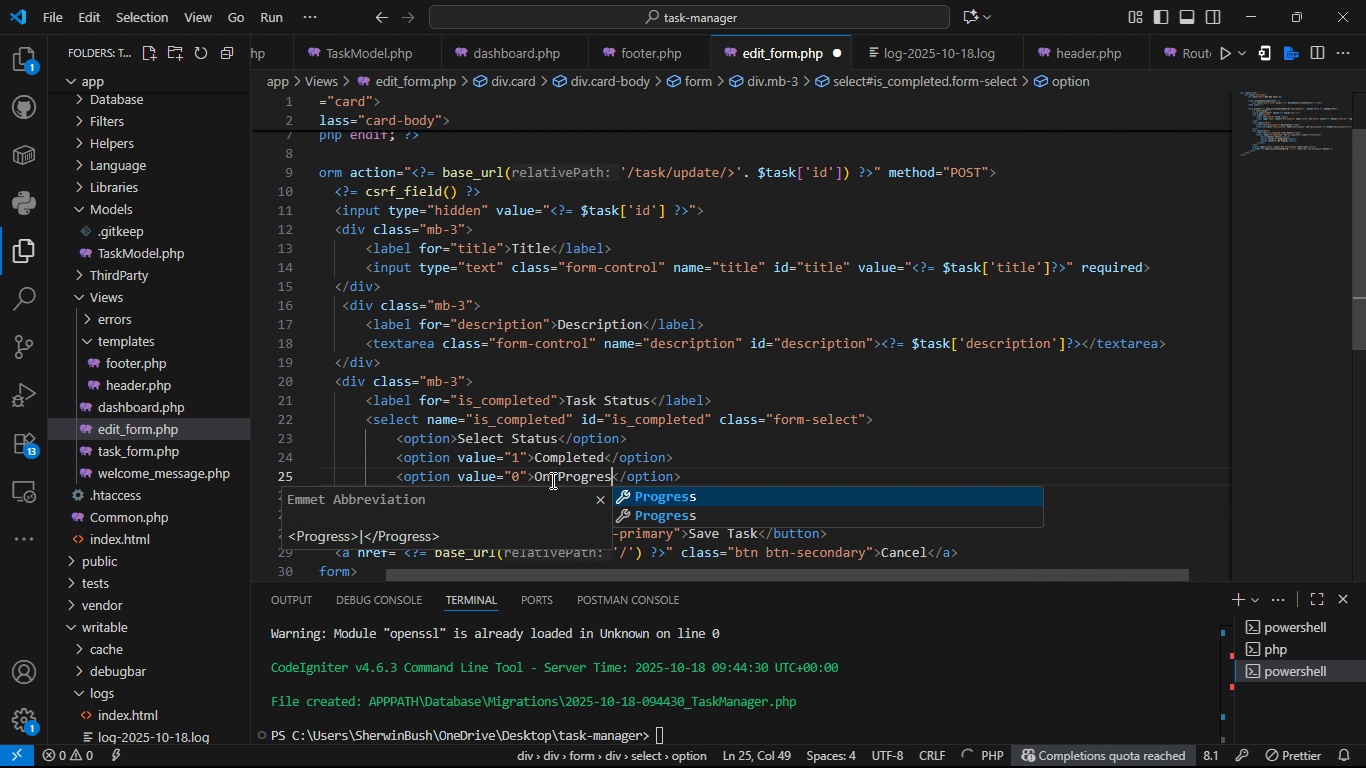 
key(Control+ControlLeft)
 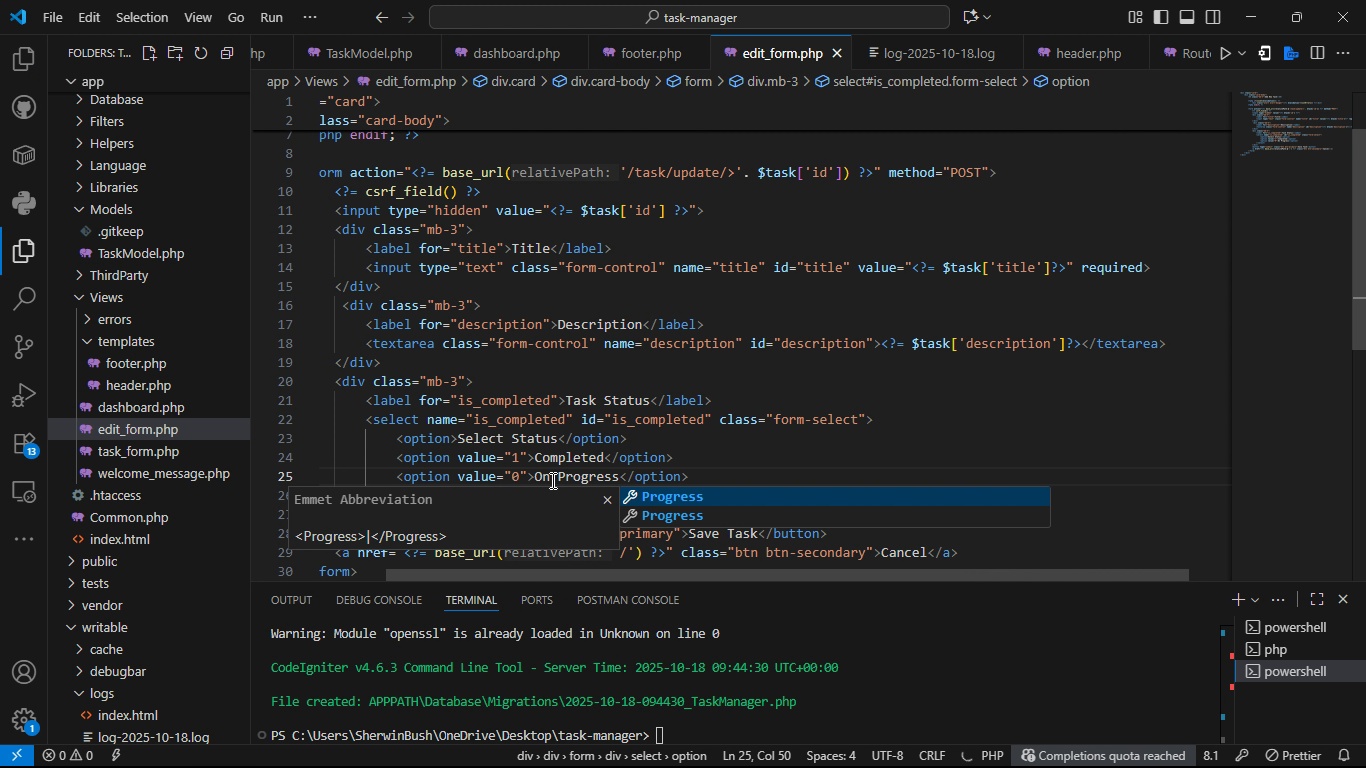 
key(Control+S)
 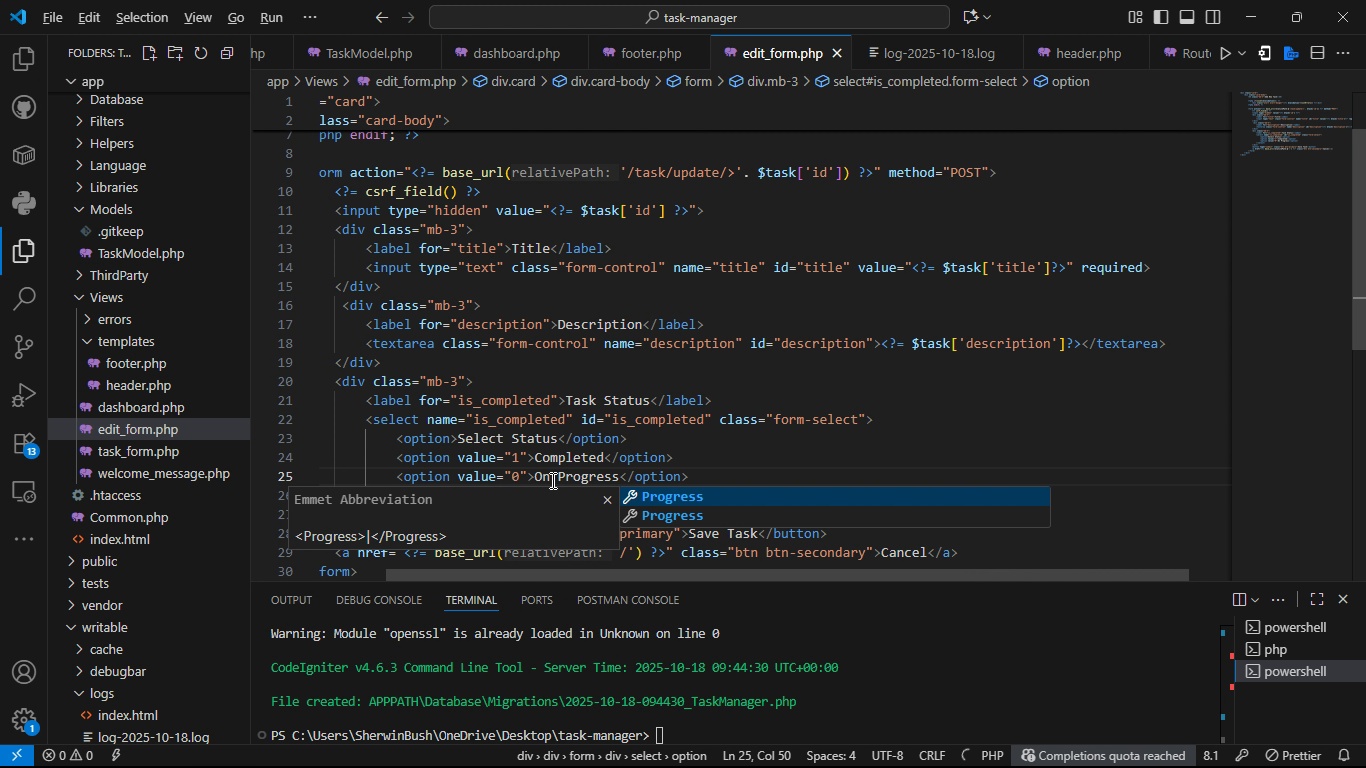 
key(Alt+AltLeft)
 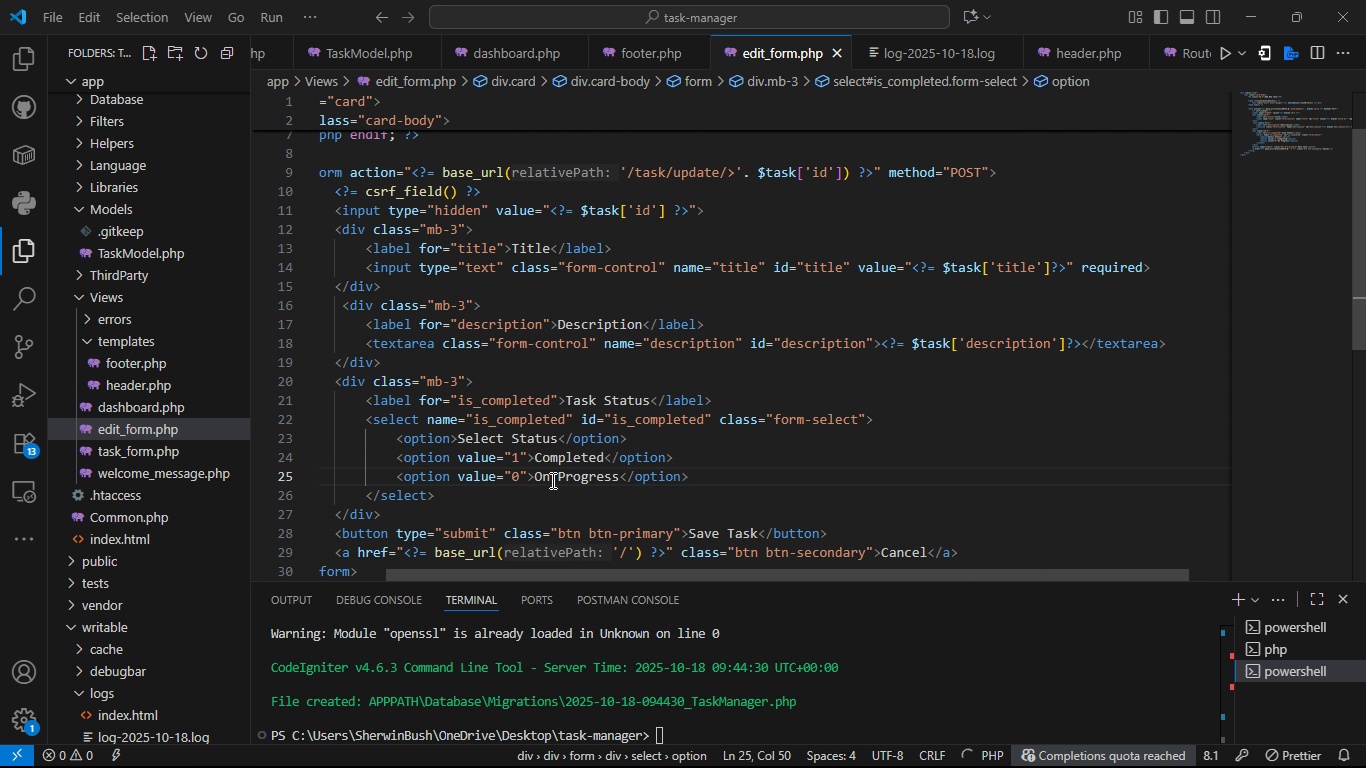 
key(Alt+Tab)
 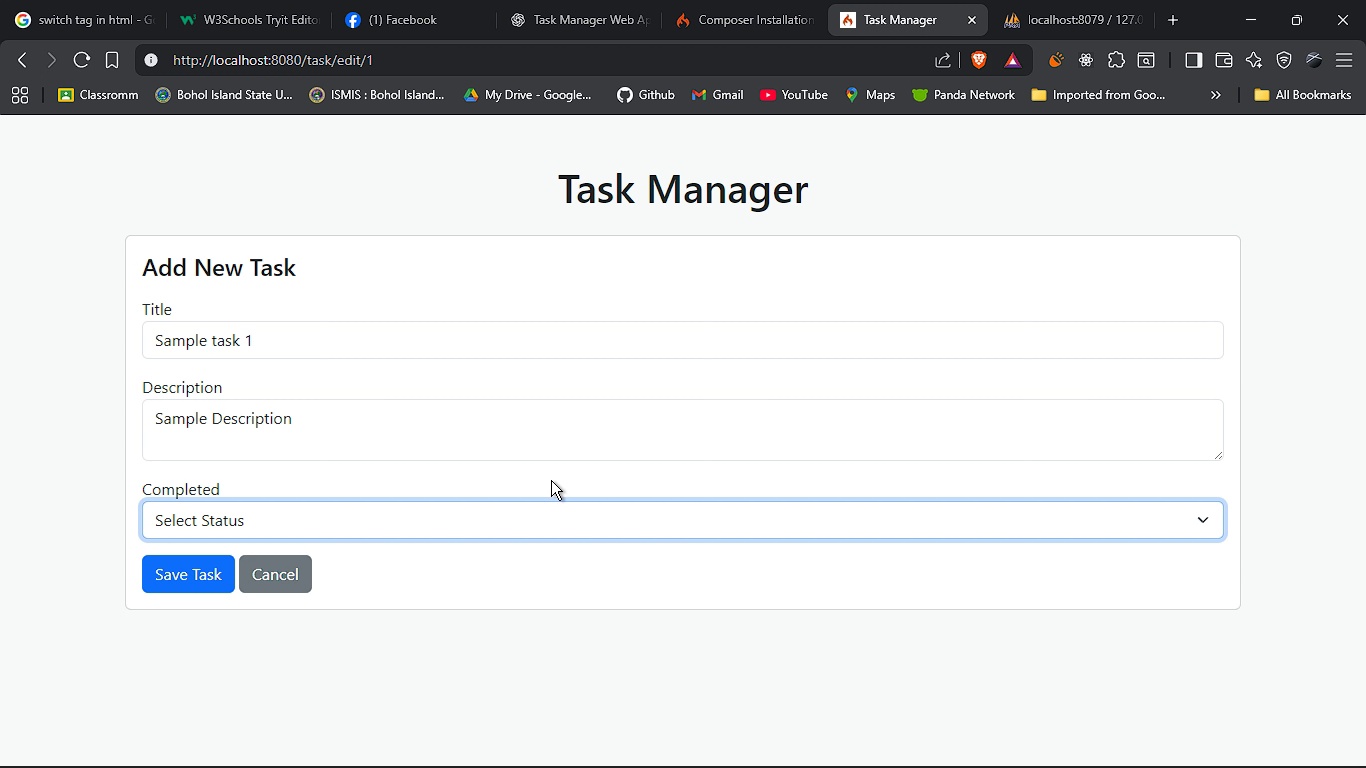 
key(F5)
 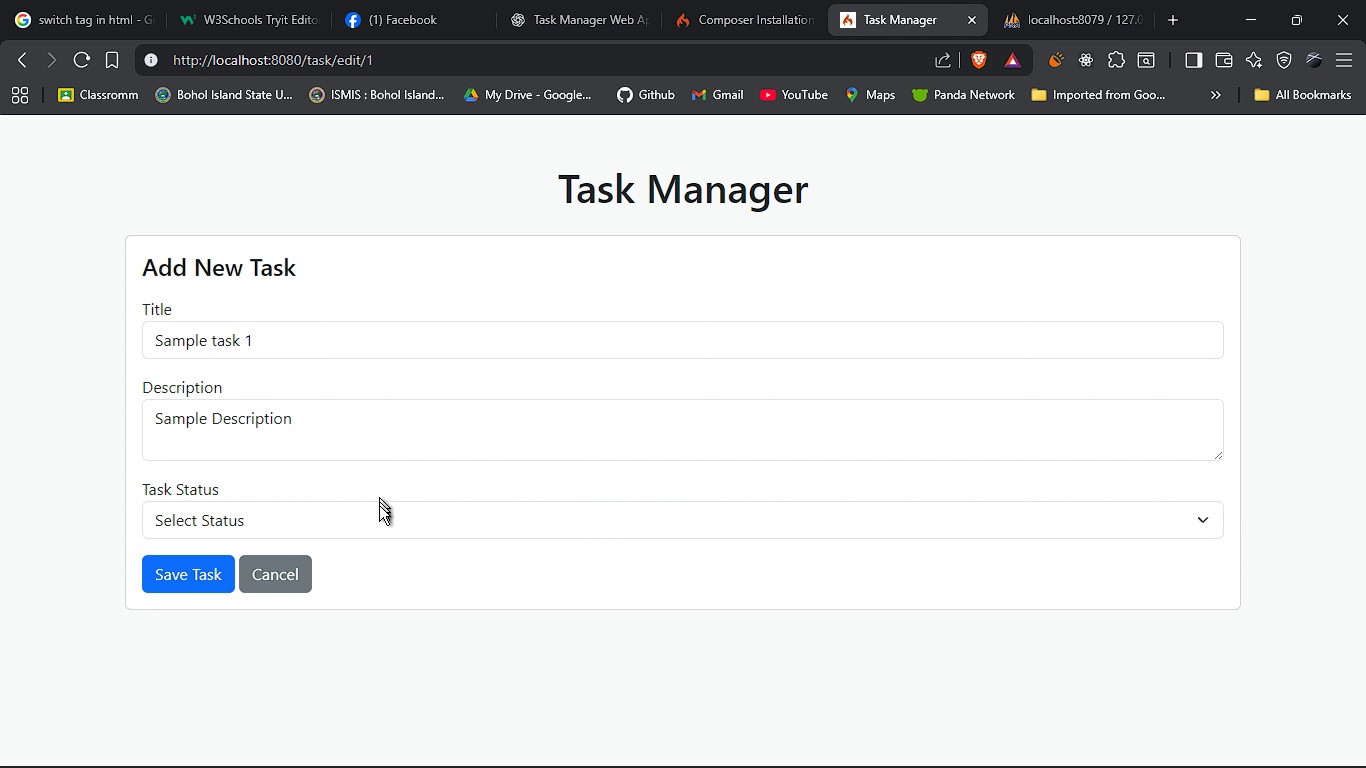 
left_click([380, 505])
 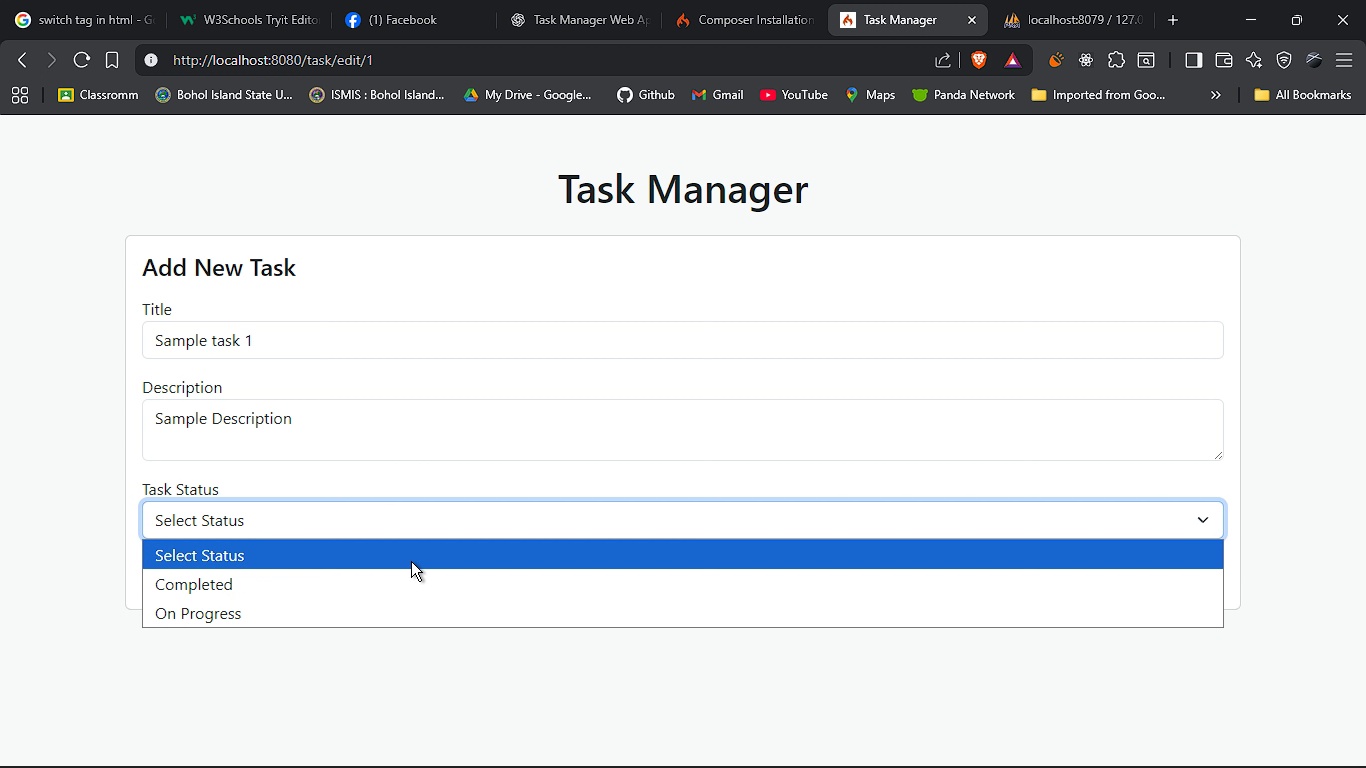 
left_click([411, 561])
 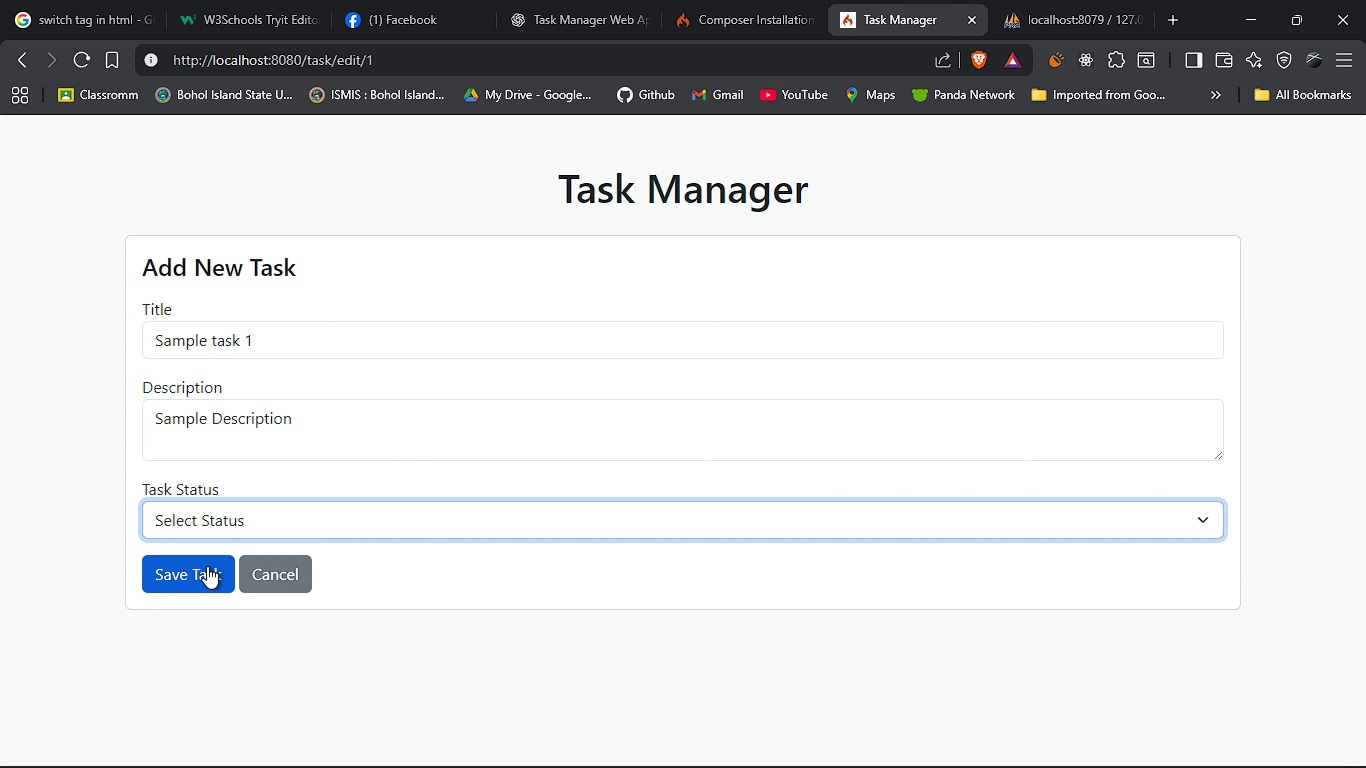 
key(Alt+AltLeft)
 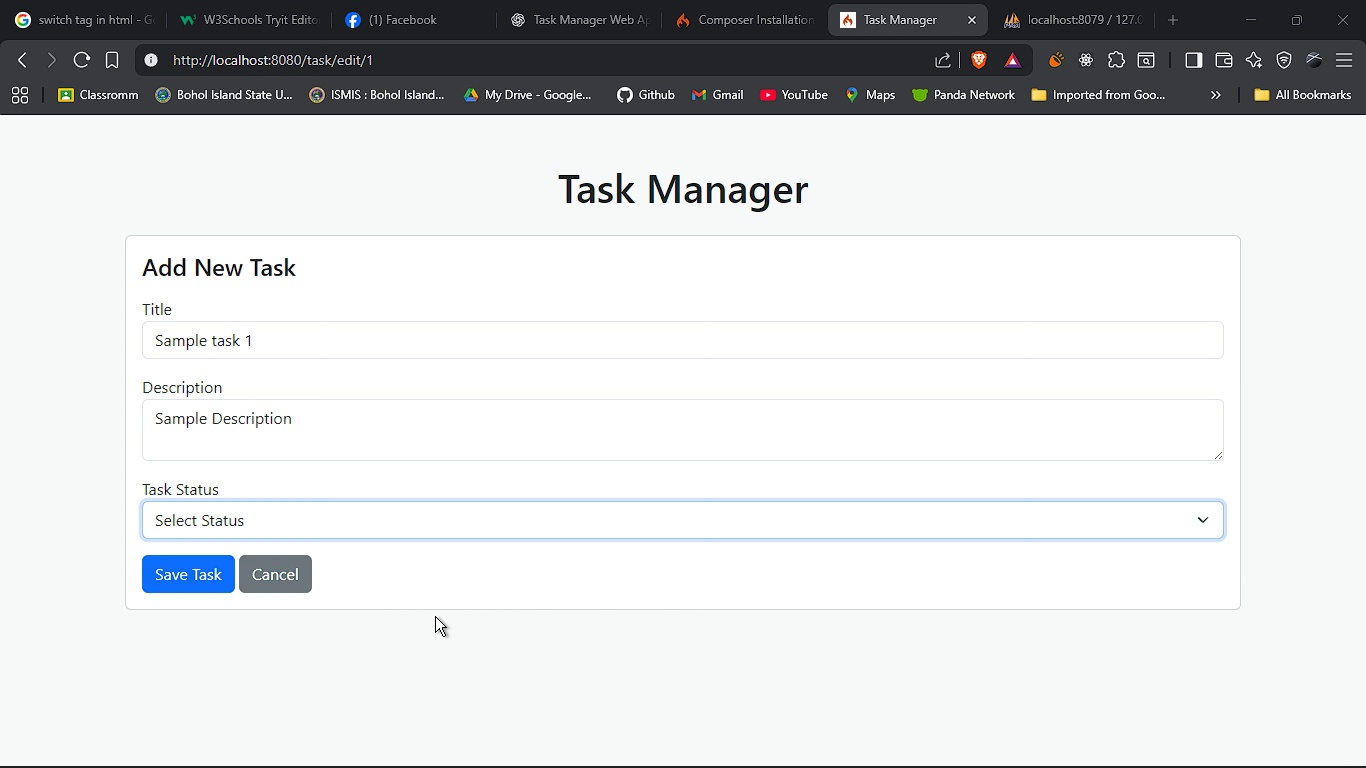 
key(Alt+Tab)
 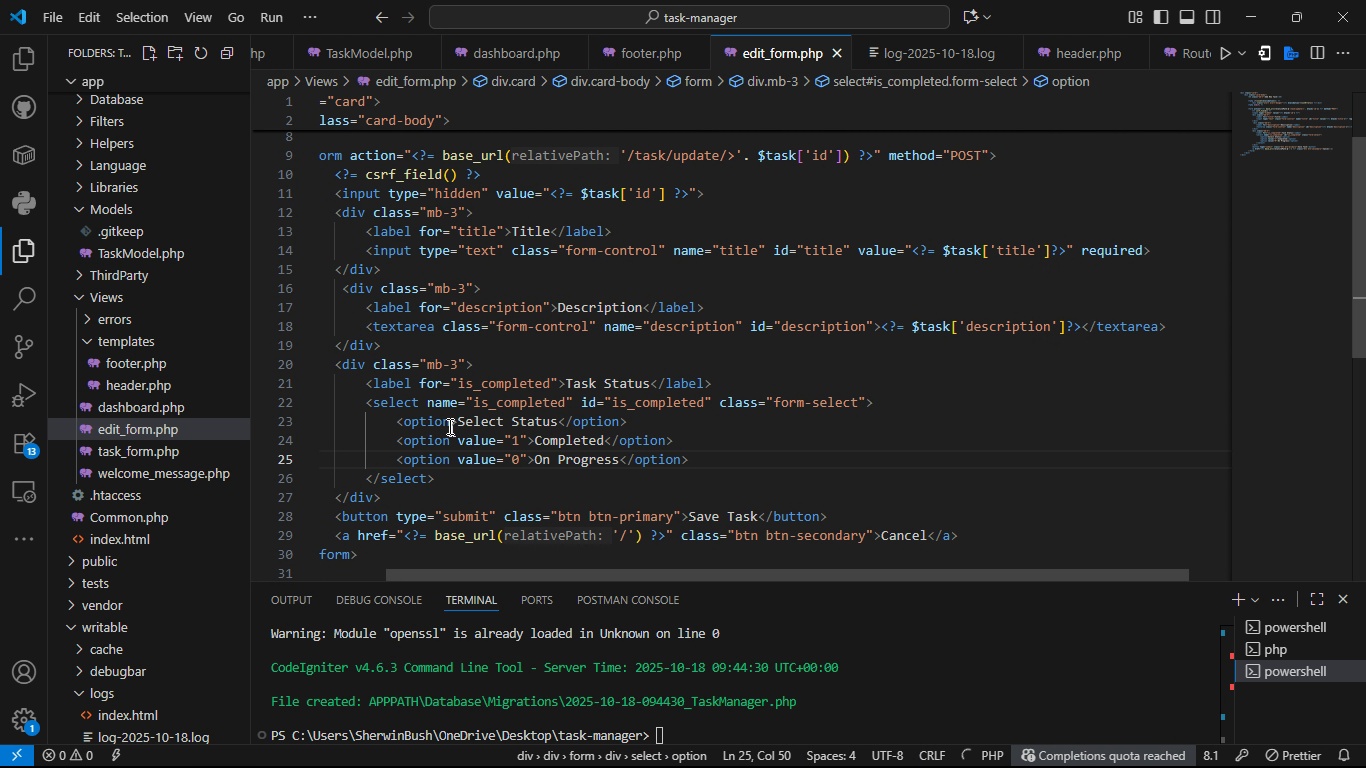 
left_click([447, 426])
 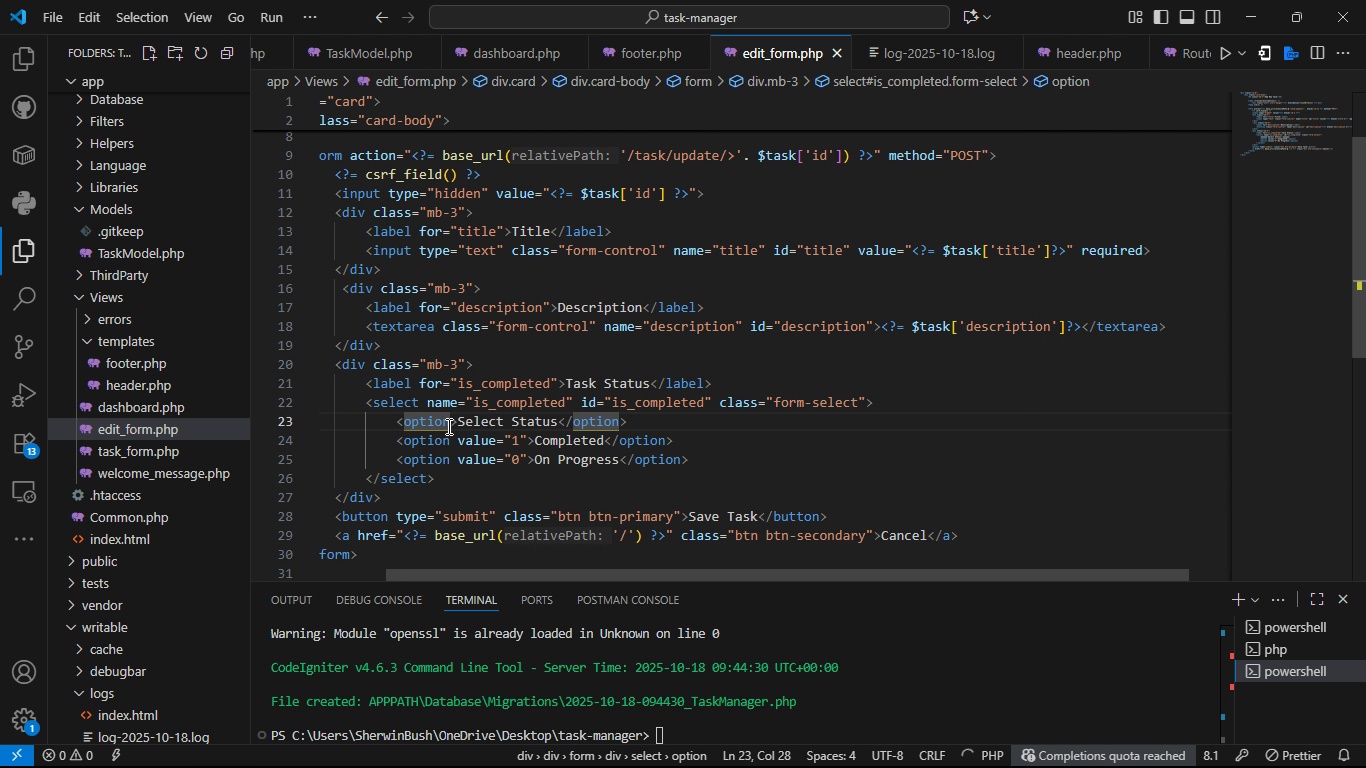 
type( =)
key(Backspace)
type(value=)
 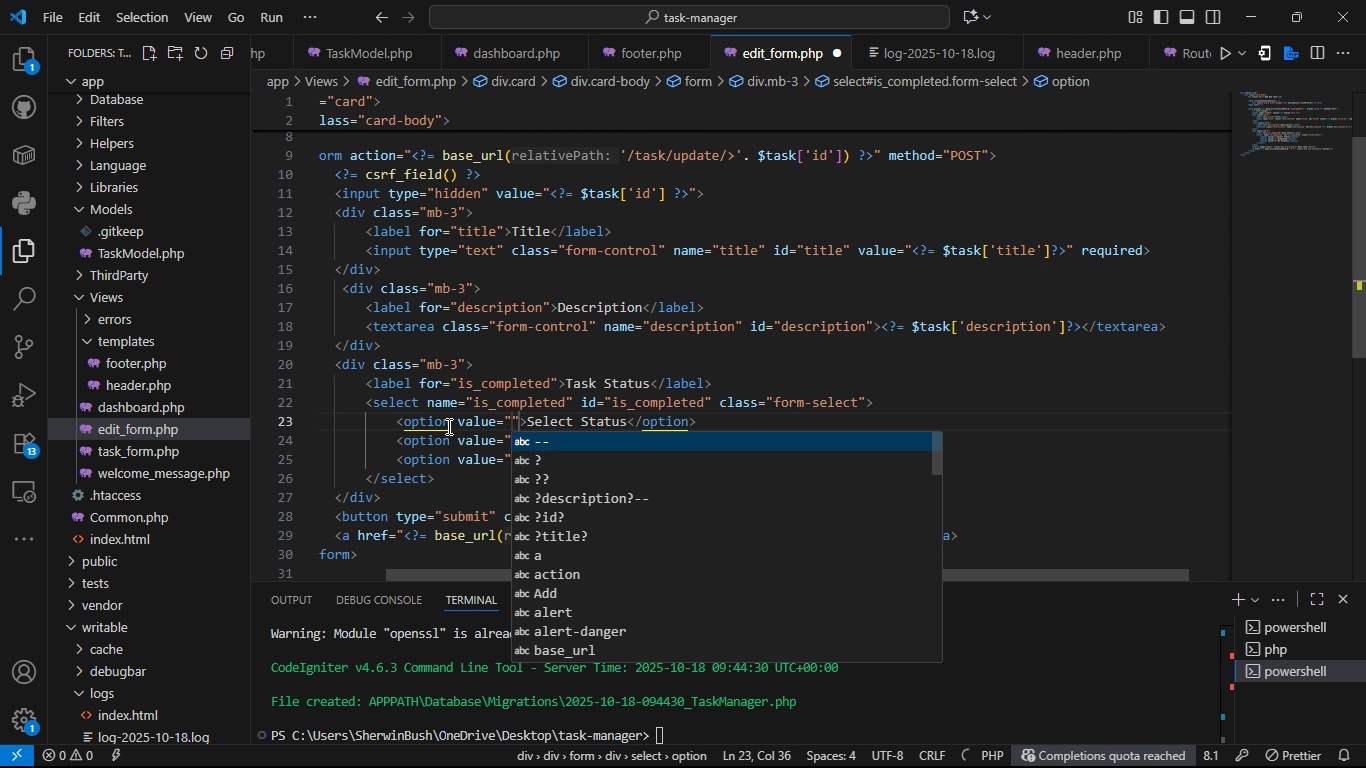 
key(Control+S)
 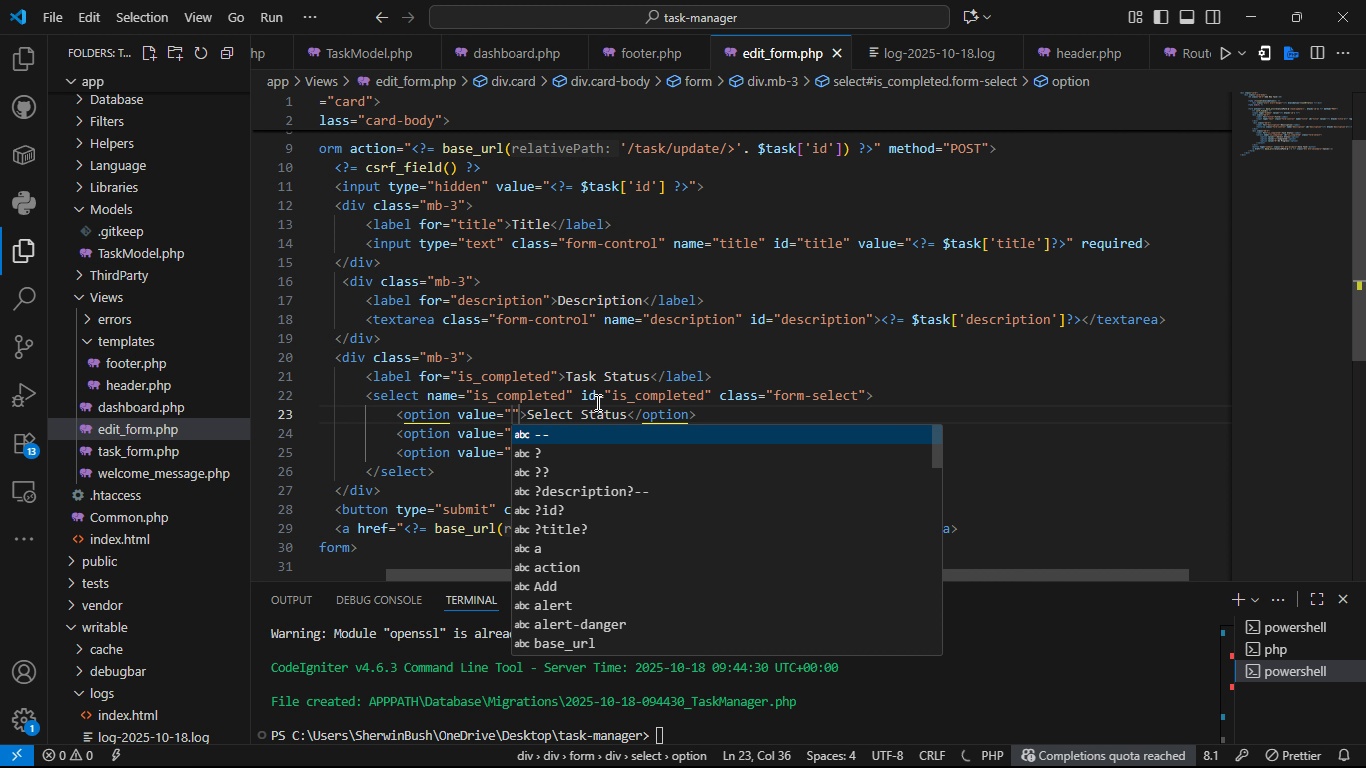 
left_click([596, 402])
 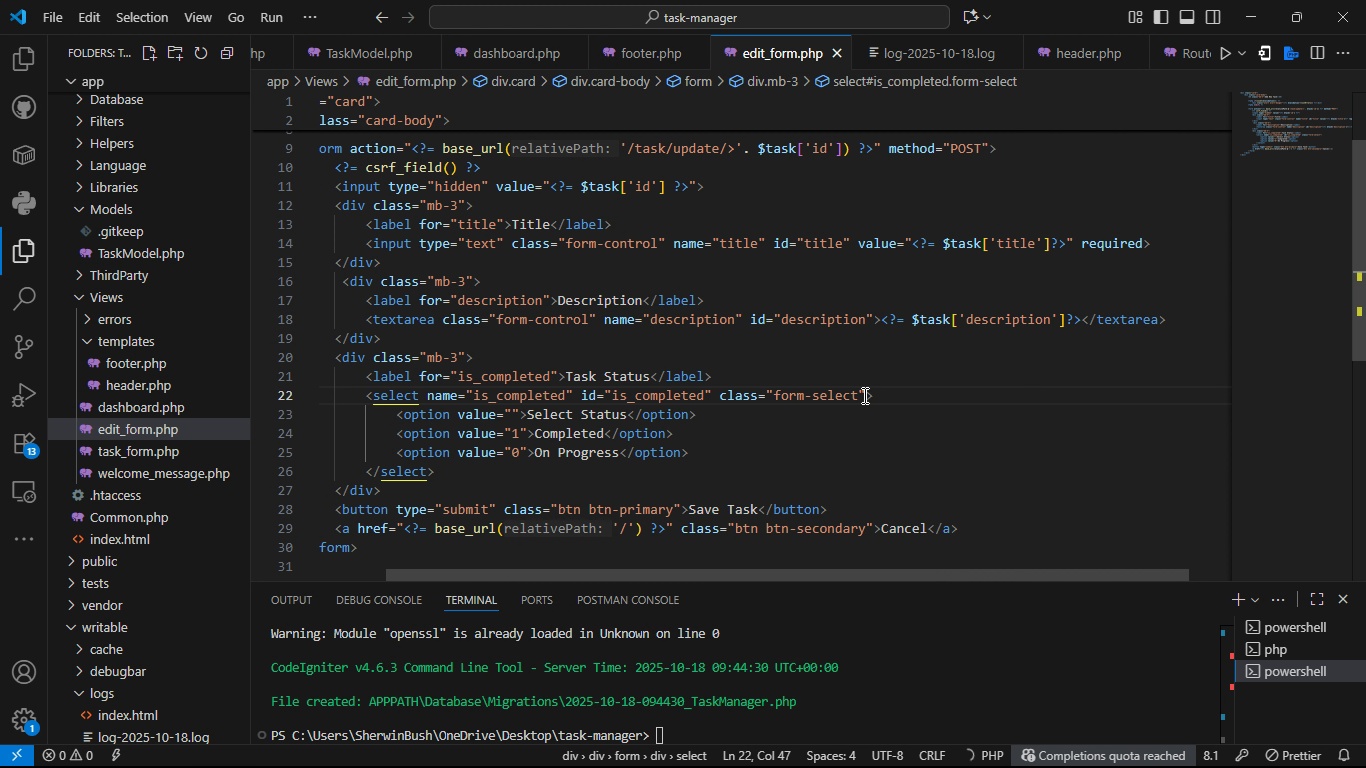 
left_click([863, 395])
 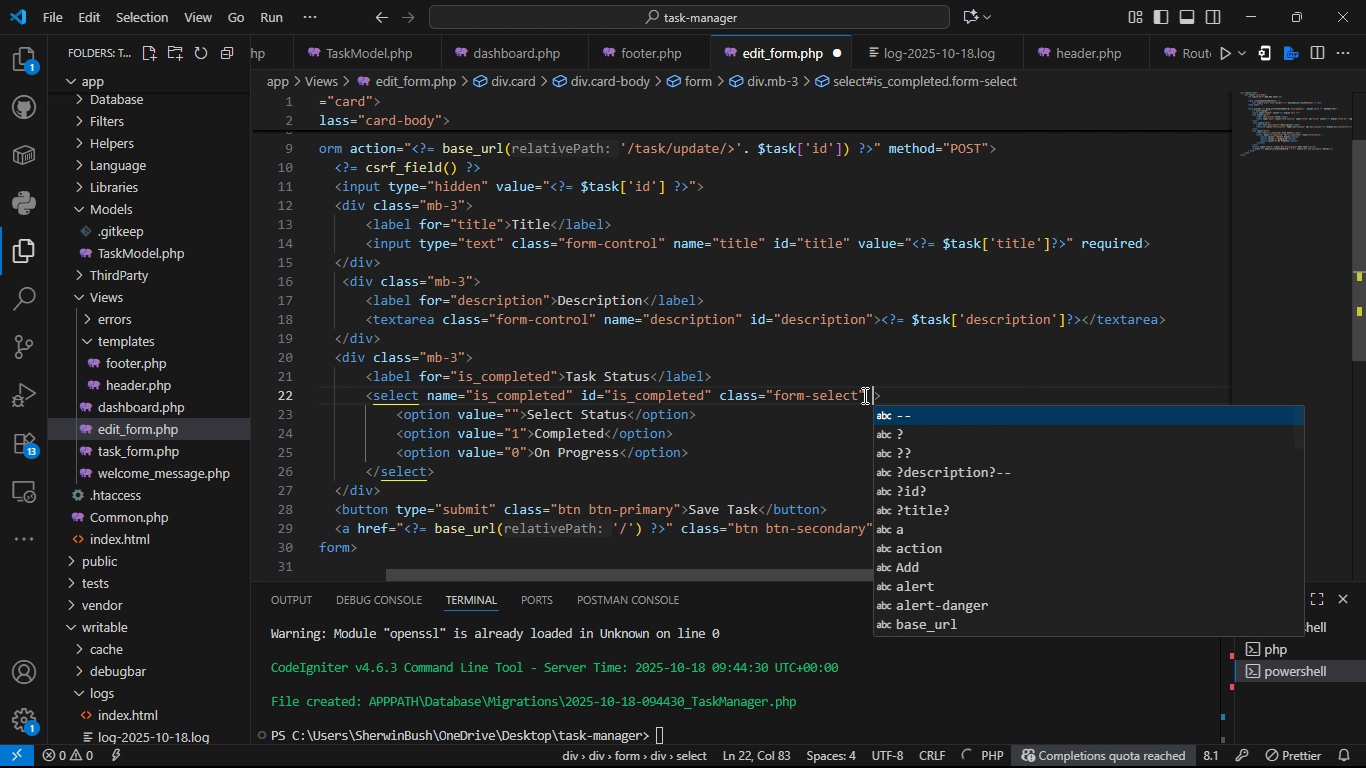 
type( req)
key(Tab)
 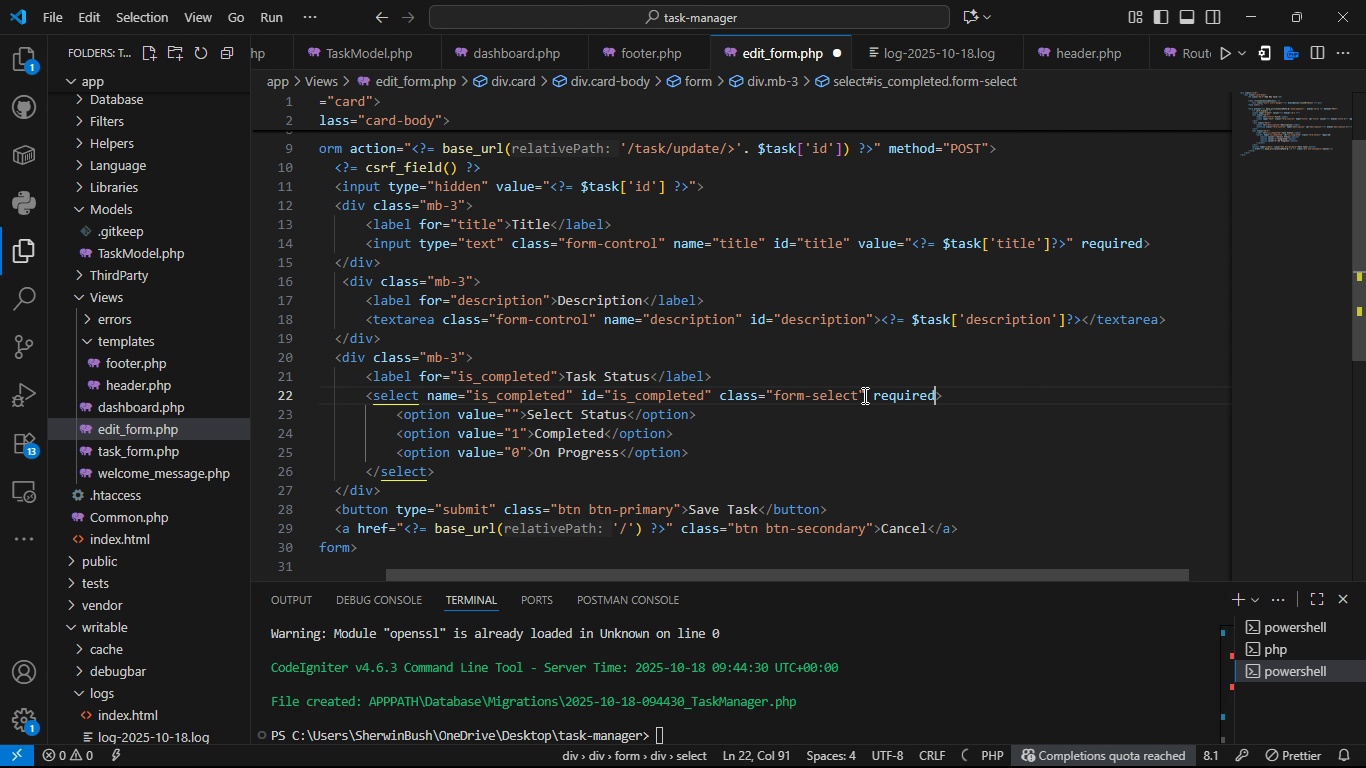 
key(Control+S)
 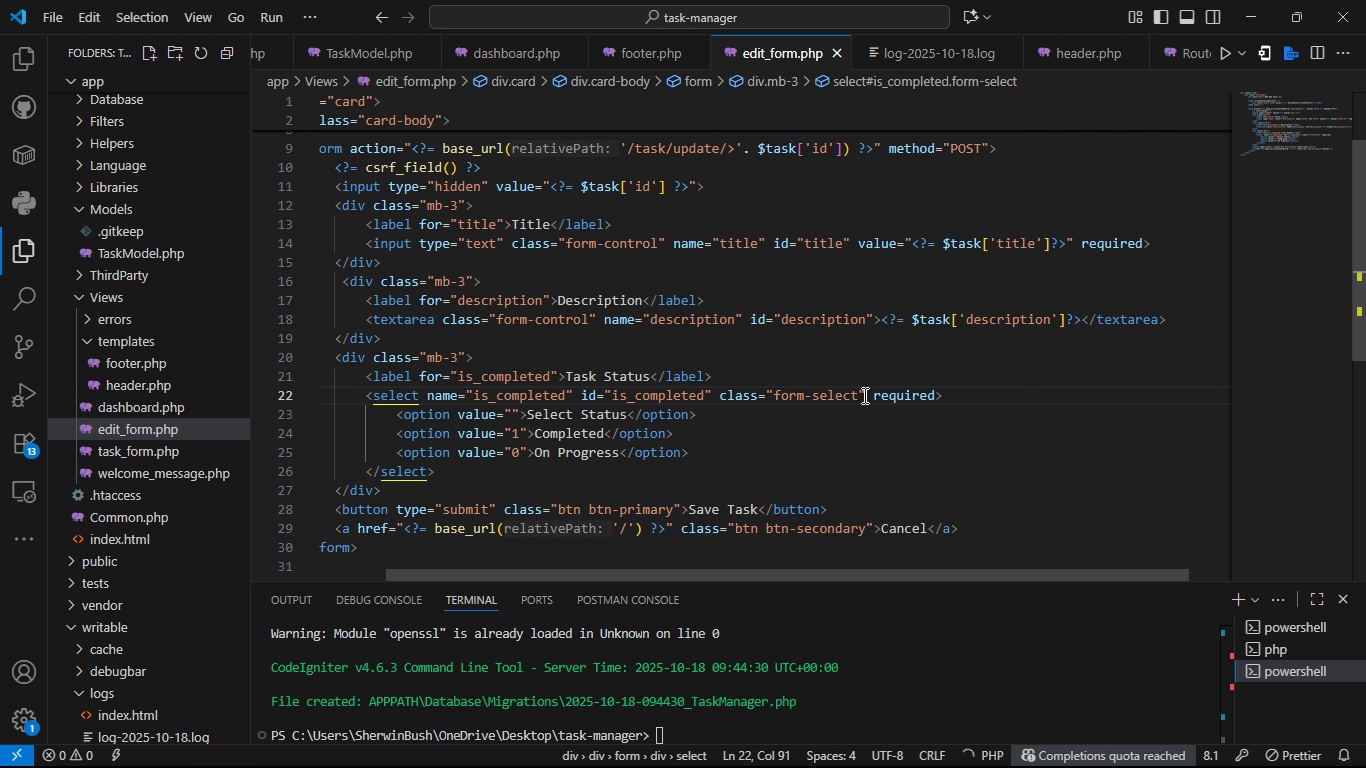 
key(Control+S)
 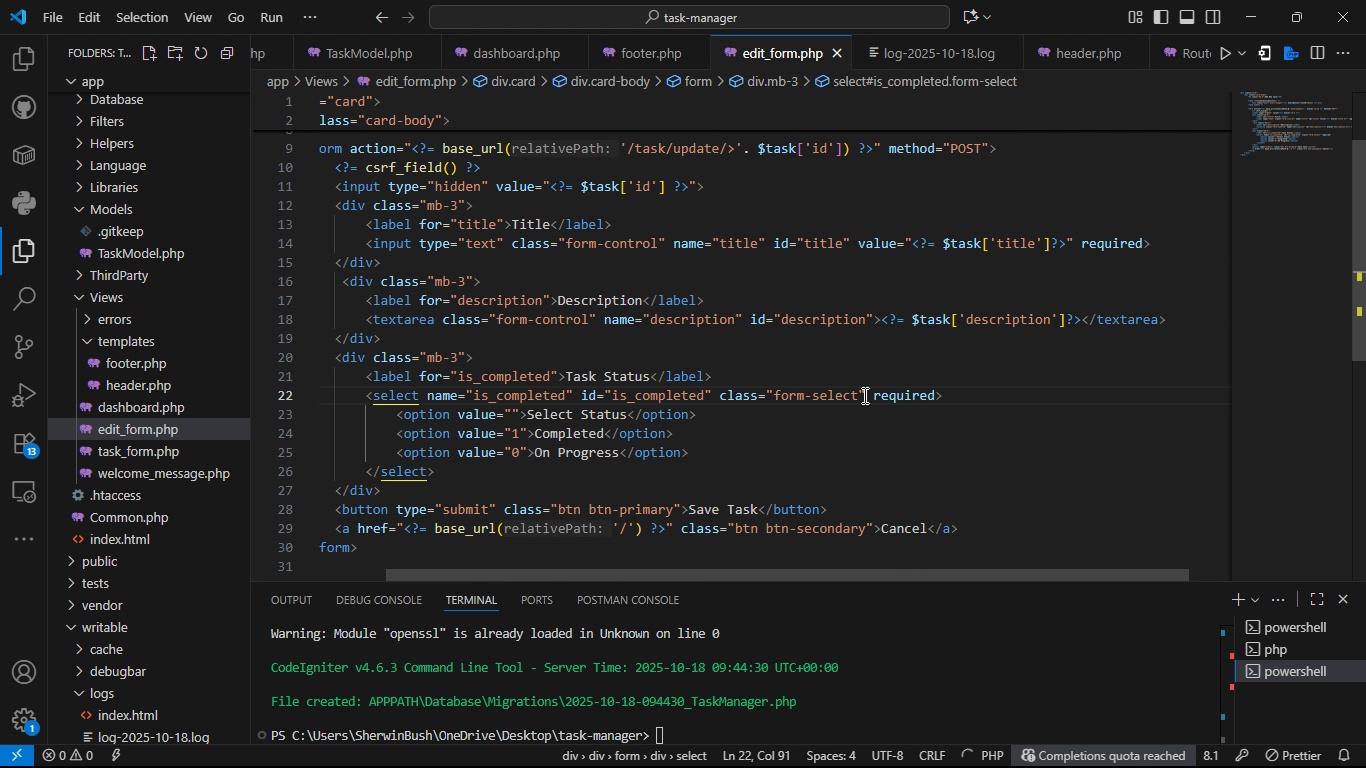 
key(Control+ControlLeft)
 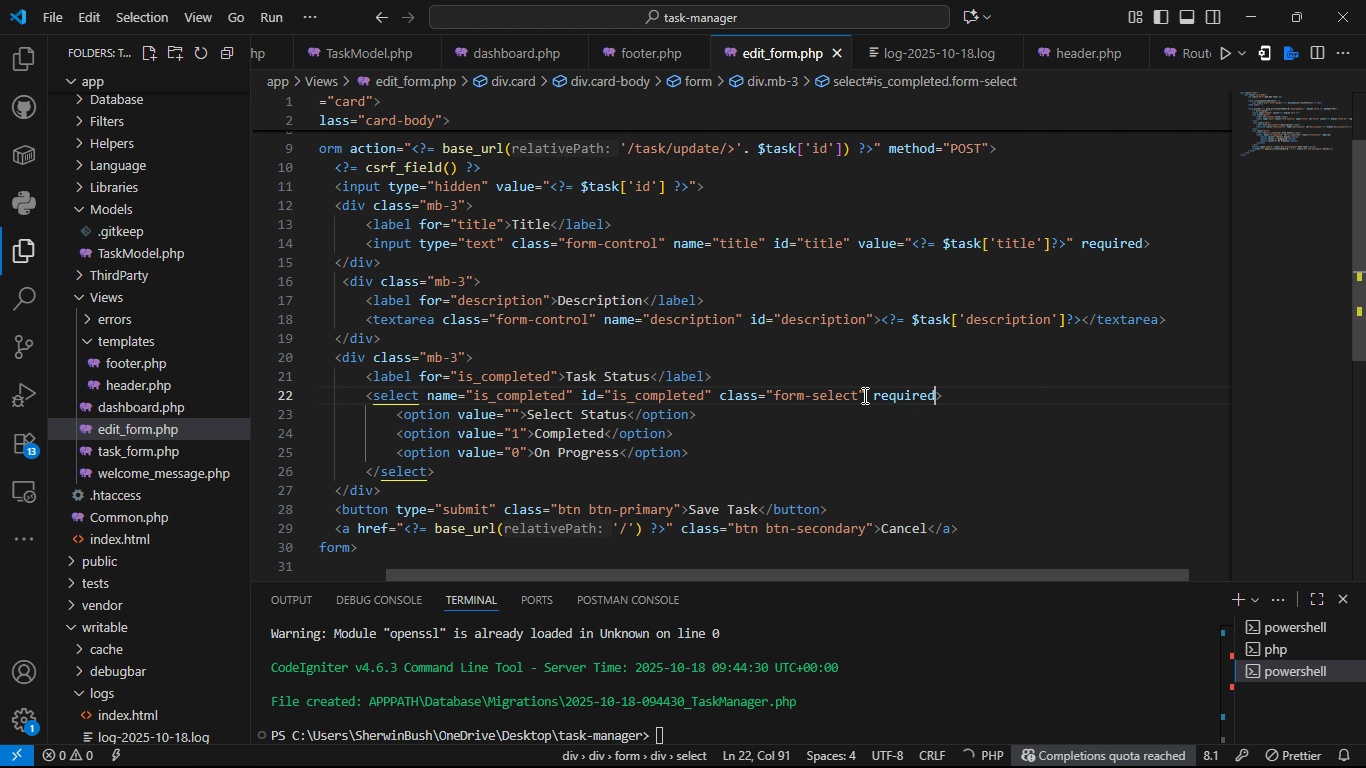 
key(Control+S)
 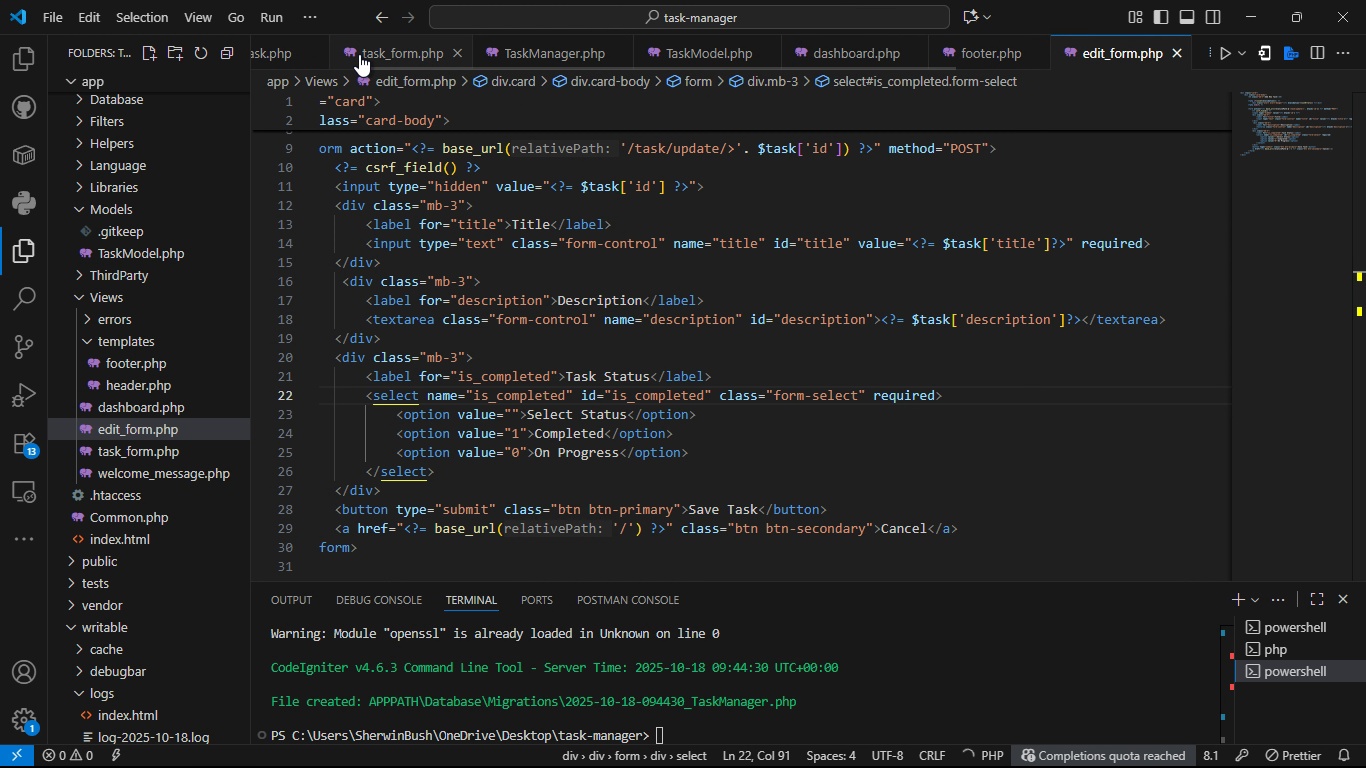 
left_click([349, 53])
 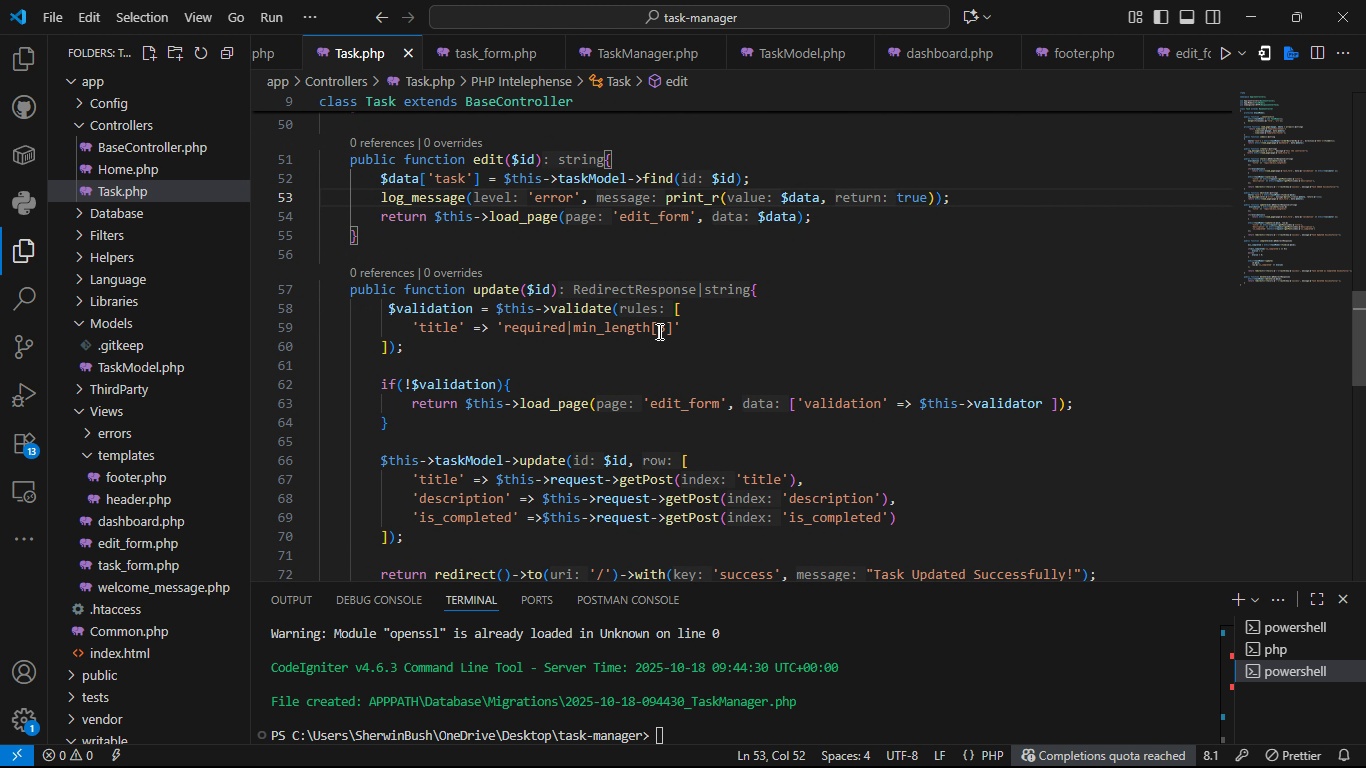 
left_click([678, 330])
 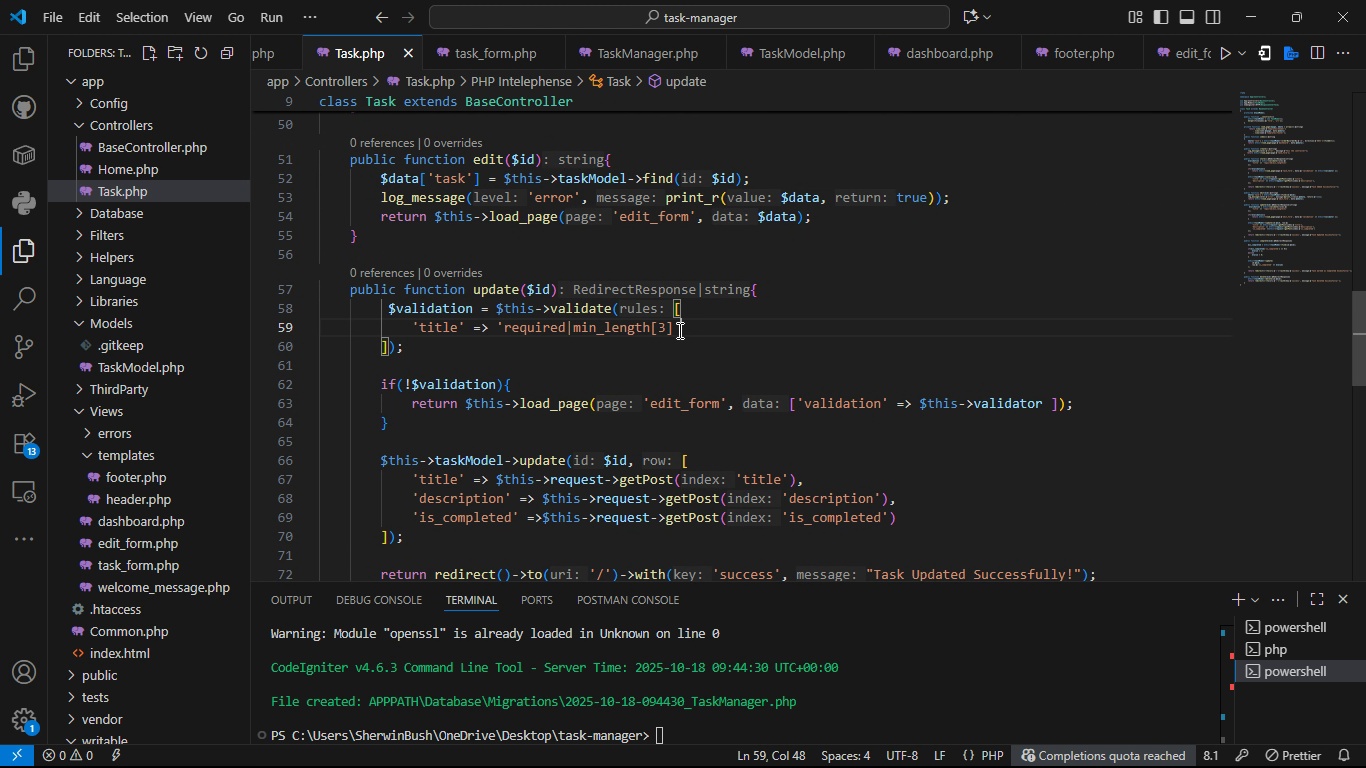 
key(Control+Comma)
 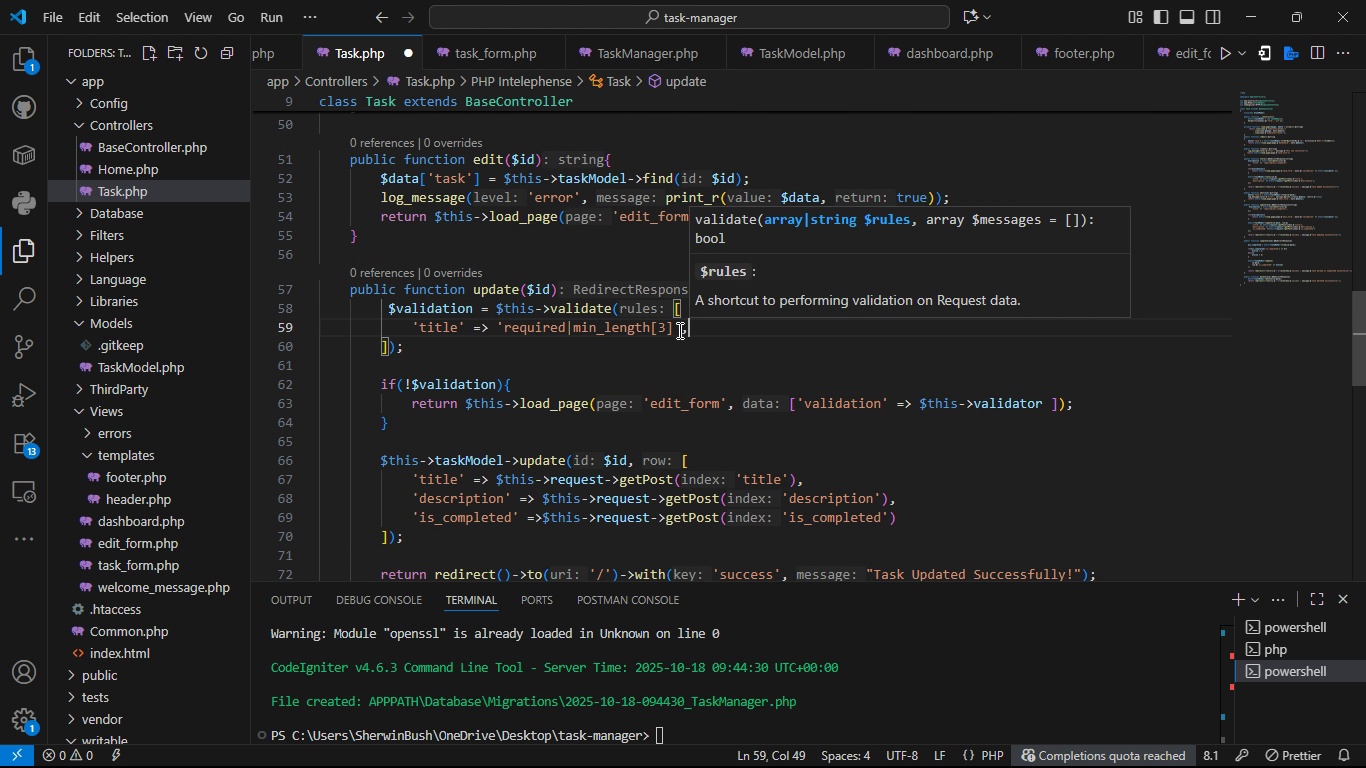 
key(Enter)
 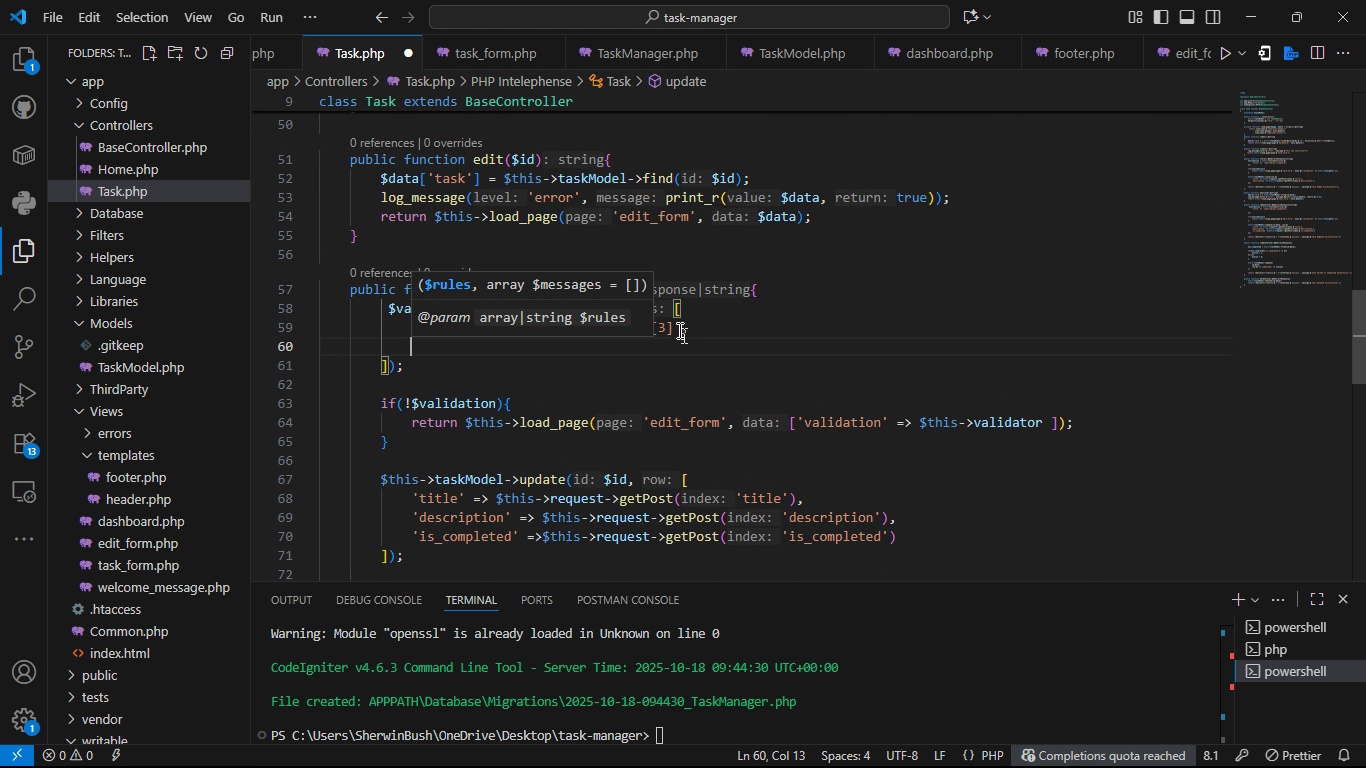 
key(Quote)
 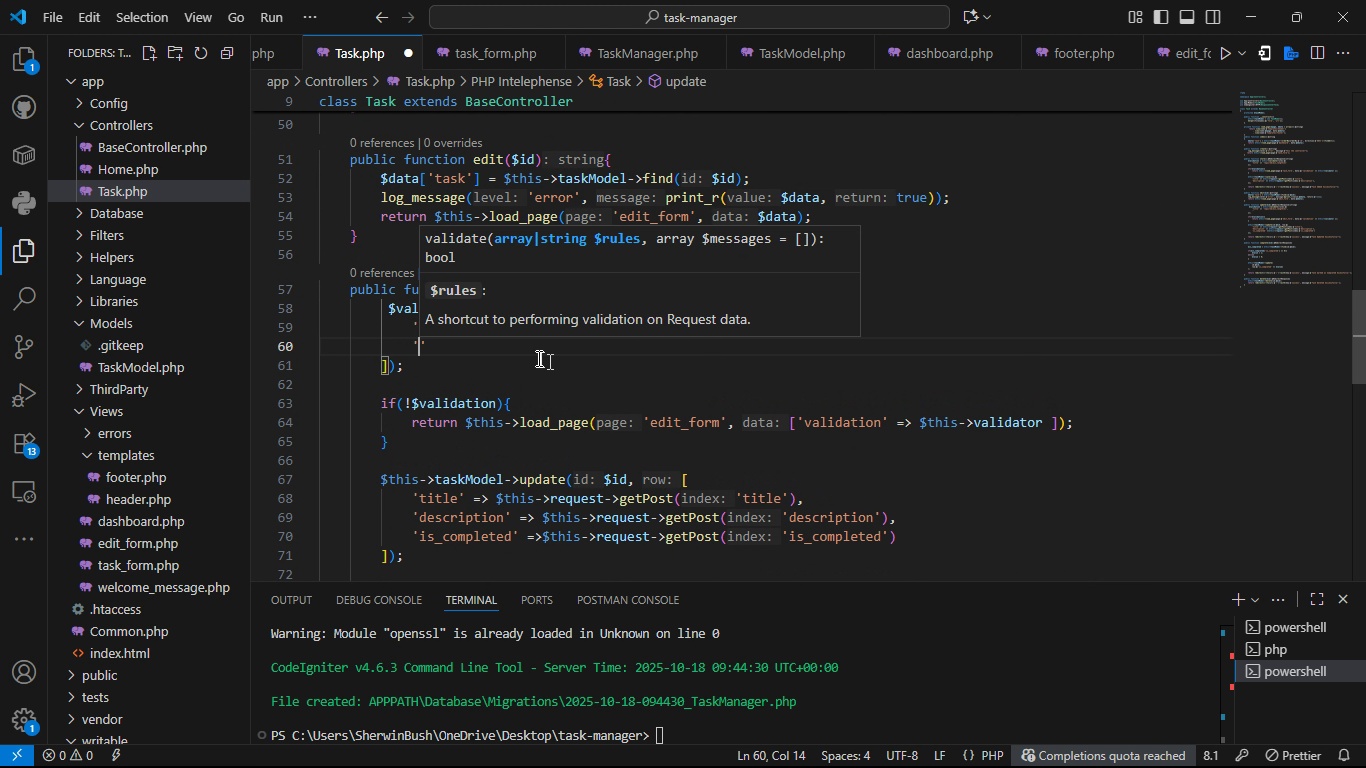 
left_click([509, 356])
 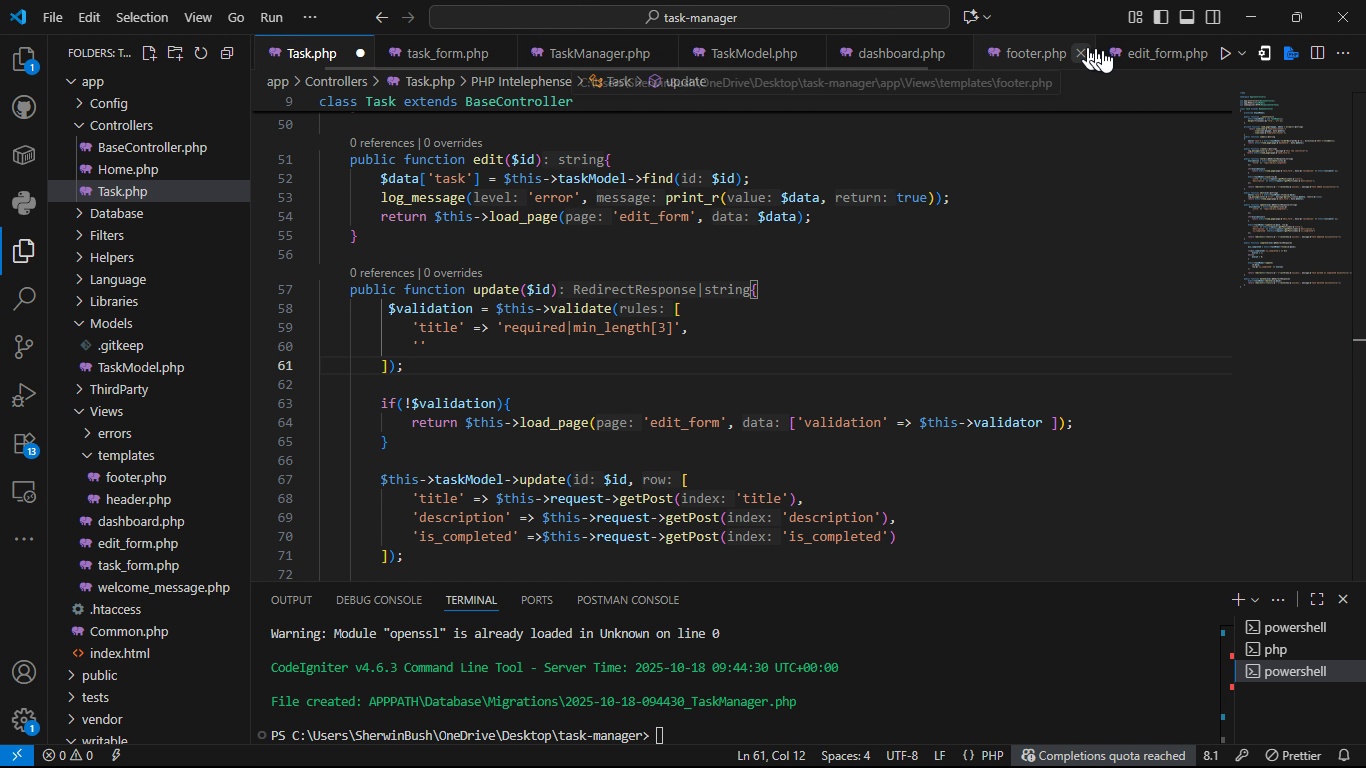 
left_click([1157, 52])
 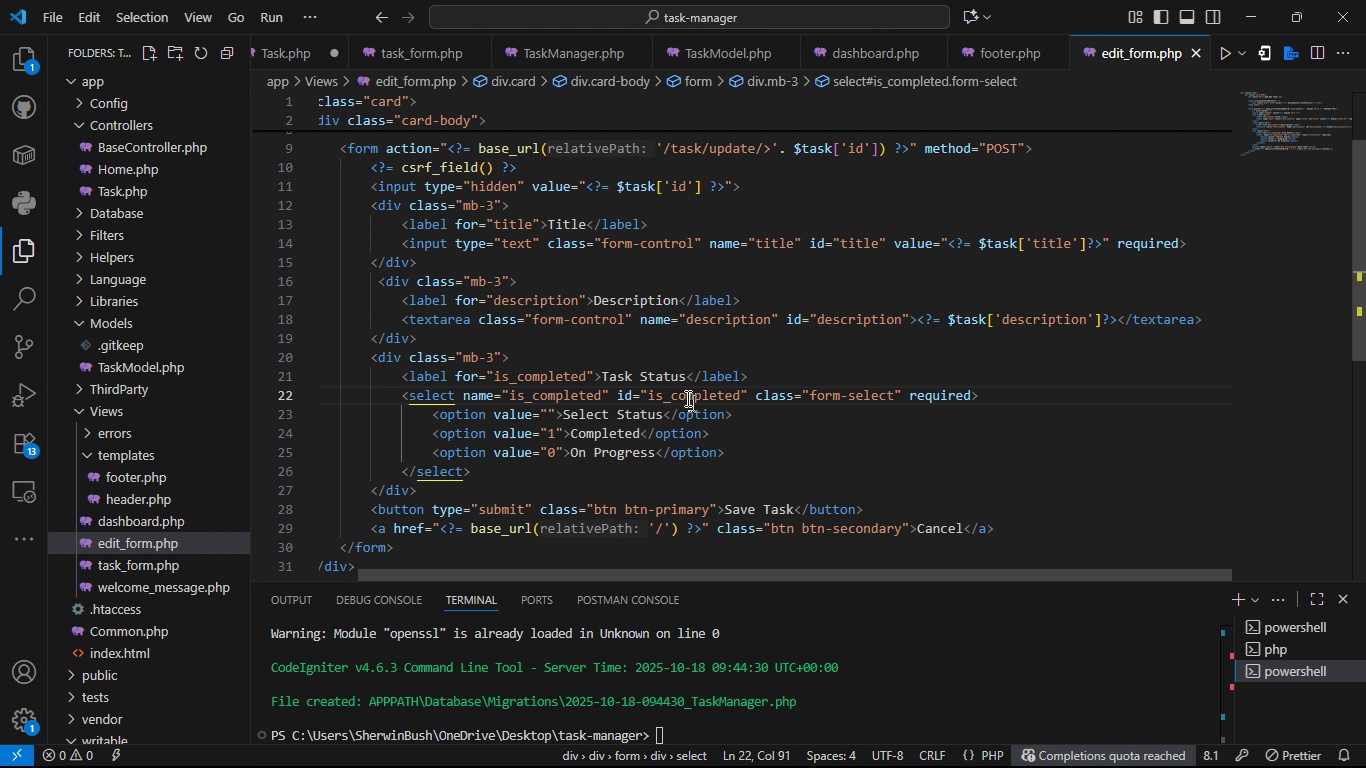 
double_click([686, 396])
 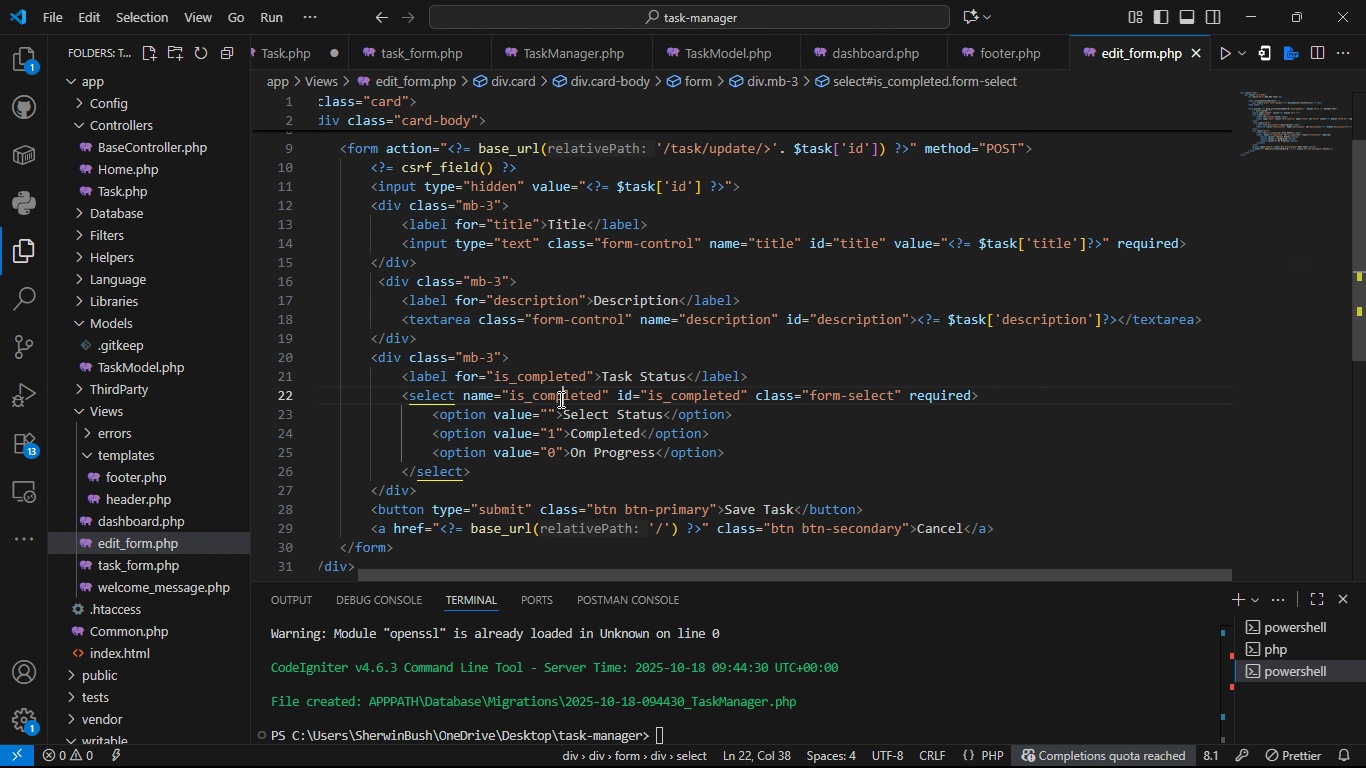 
double_click([559, 399])
 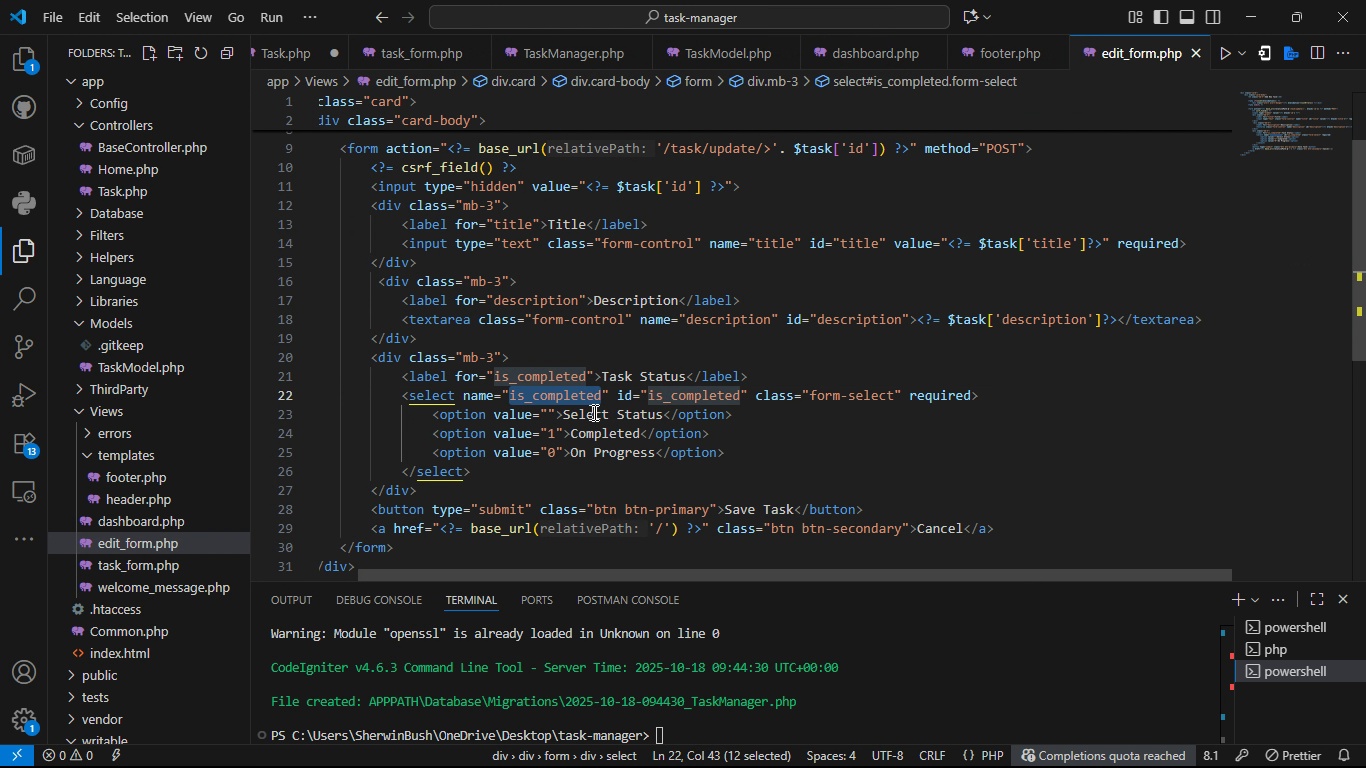 
key(Control+C)
 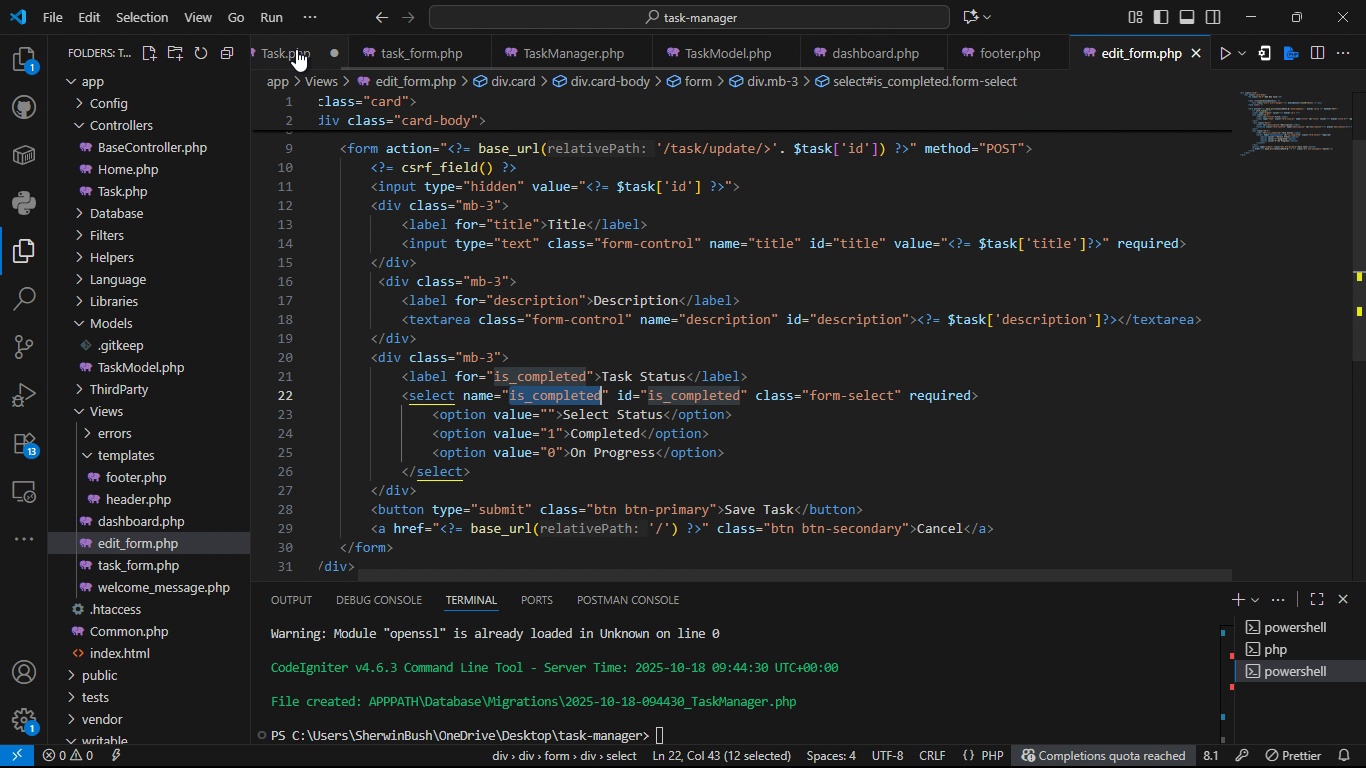 
left_click([296, 49])
 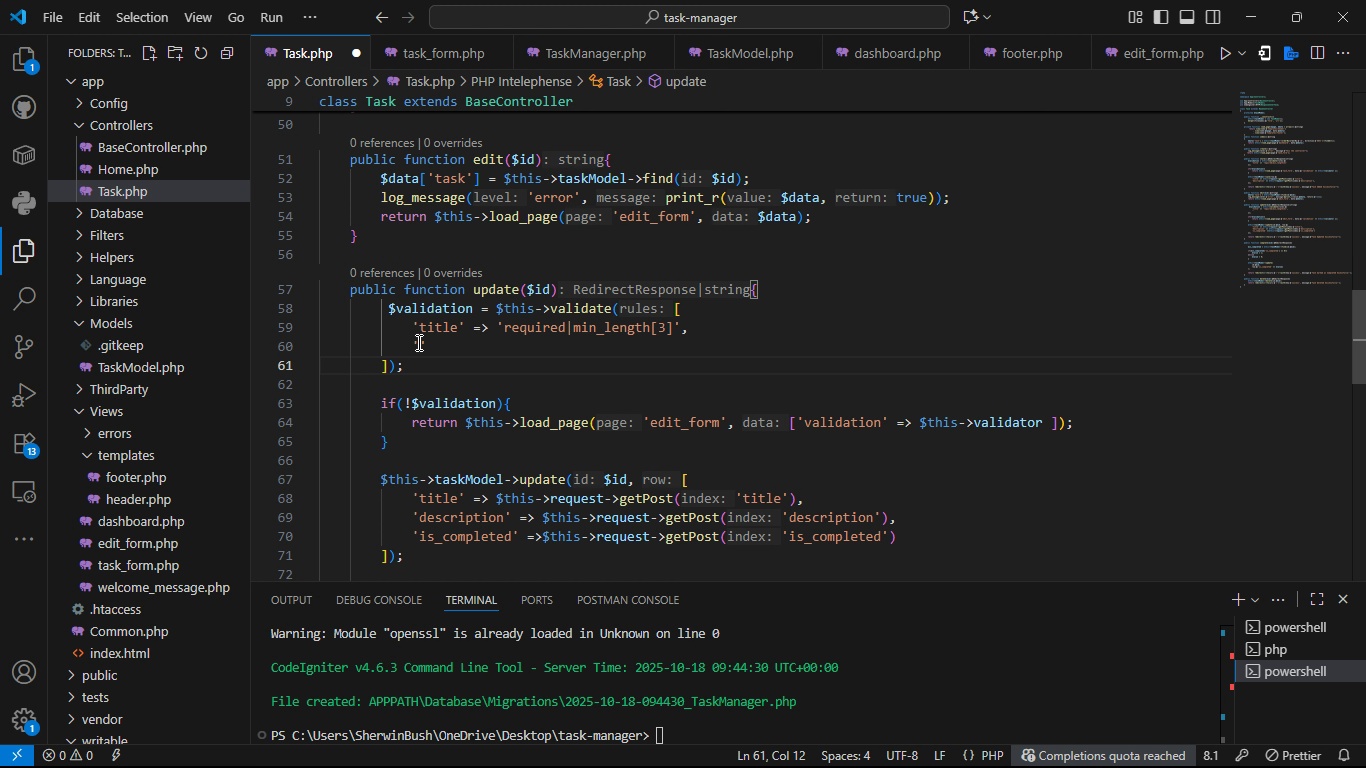 
left_click([417, 342])
 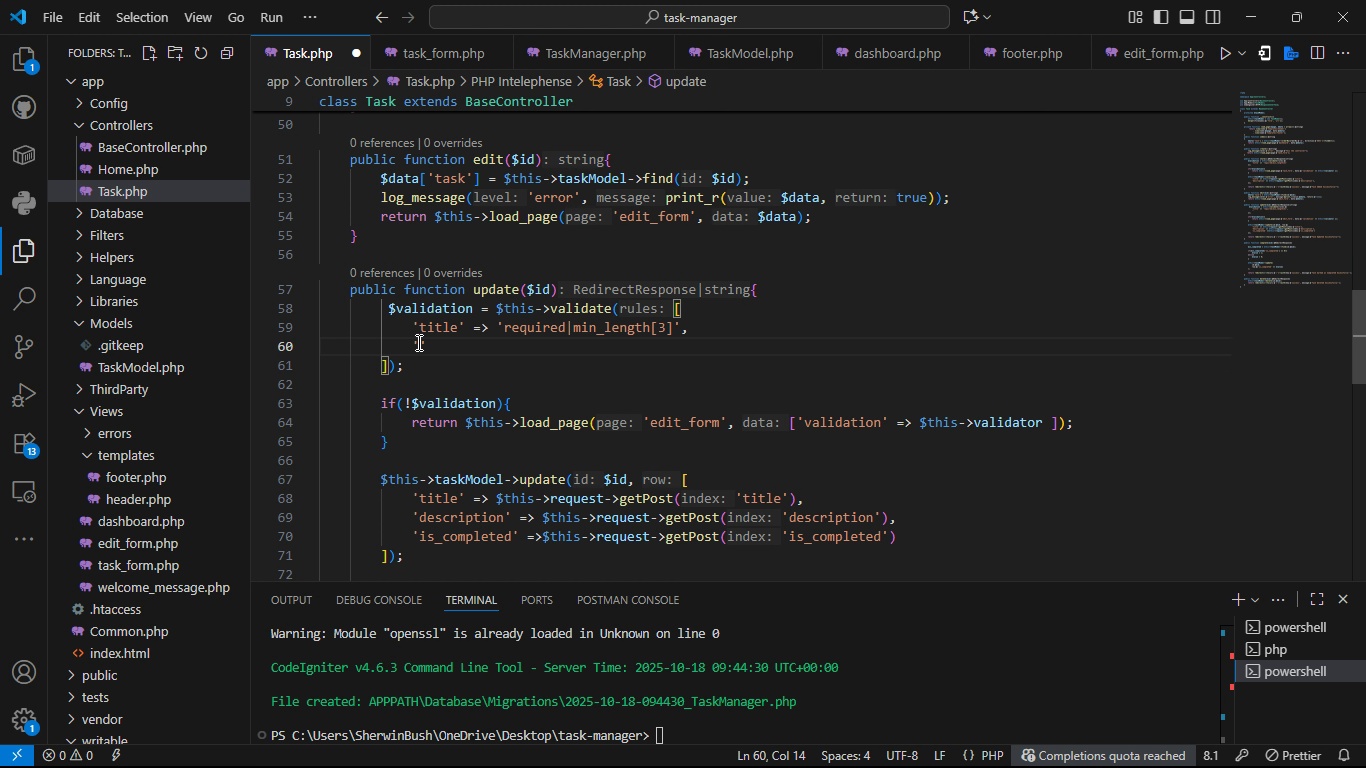 
key(Control+V)
 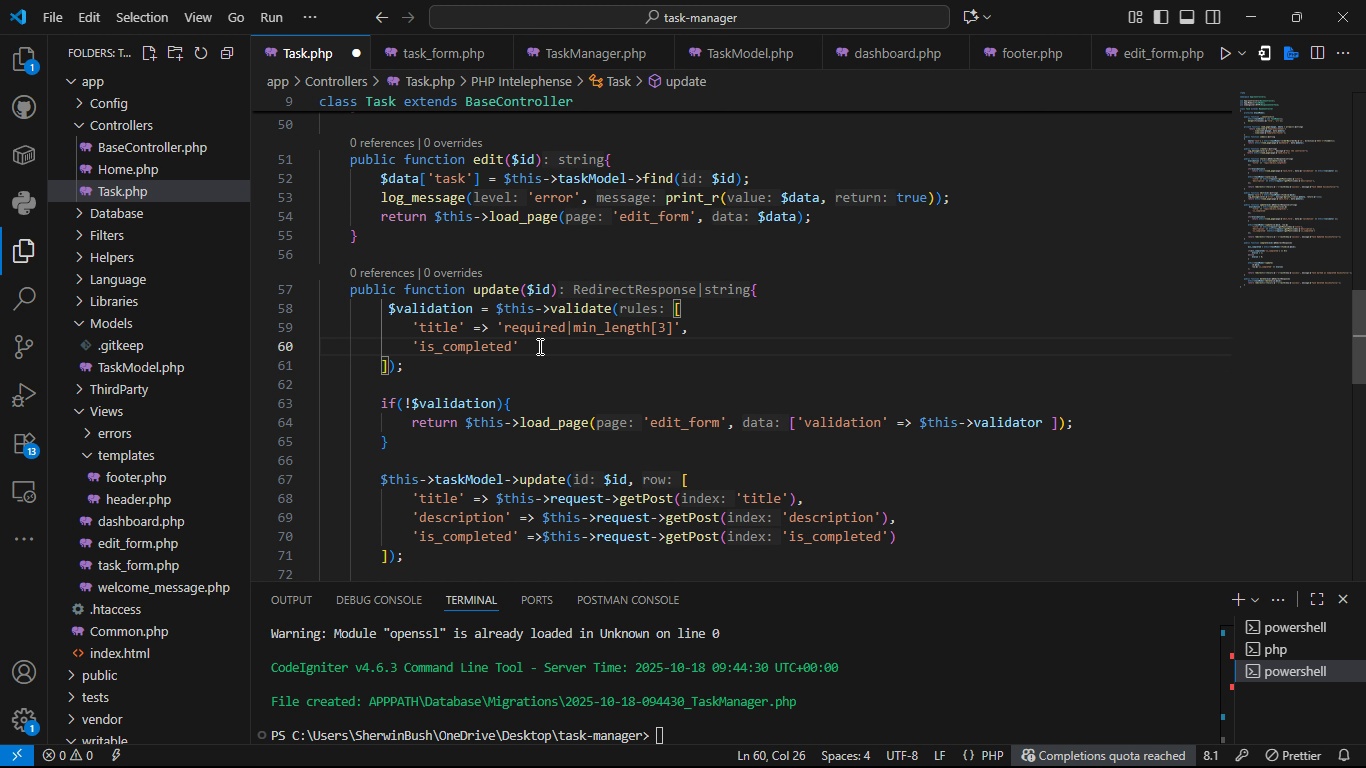 
left_click([538, 346])
 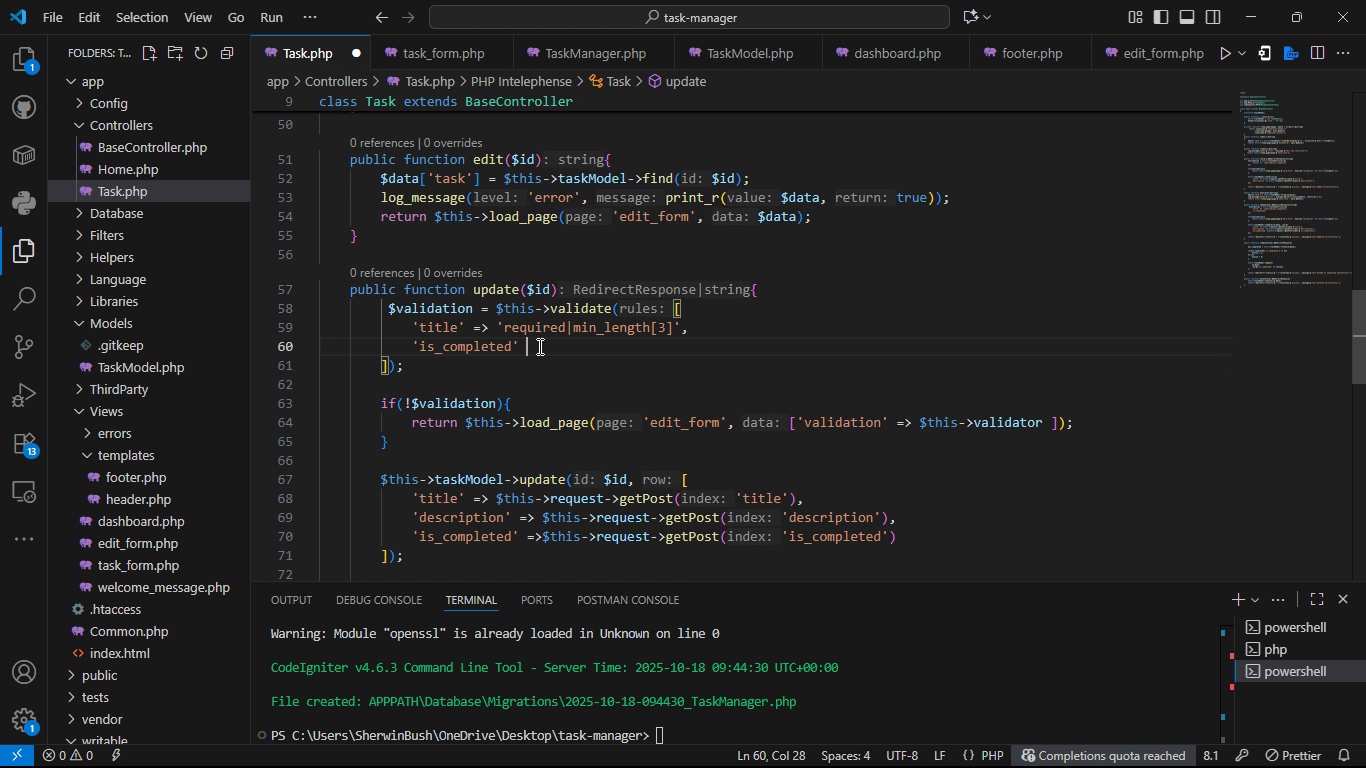 
type( => 'required)
 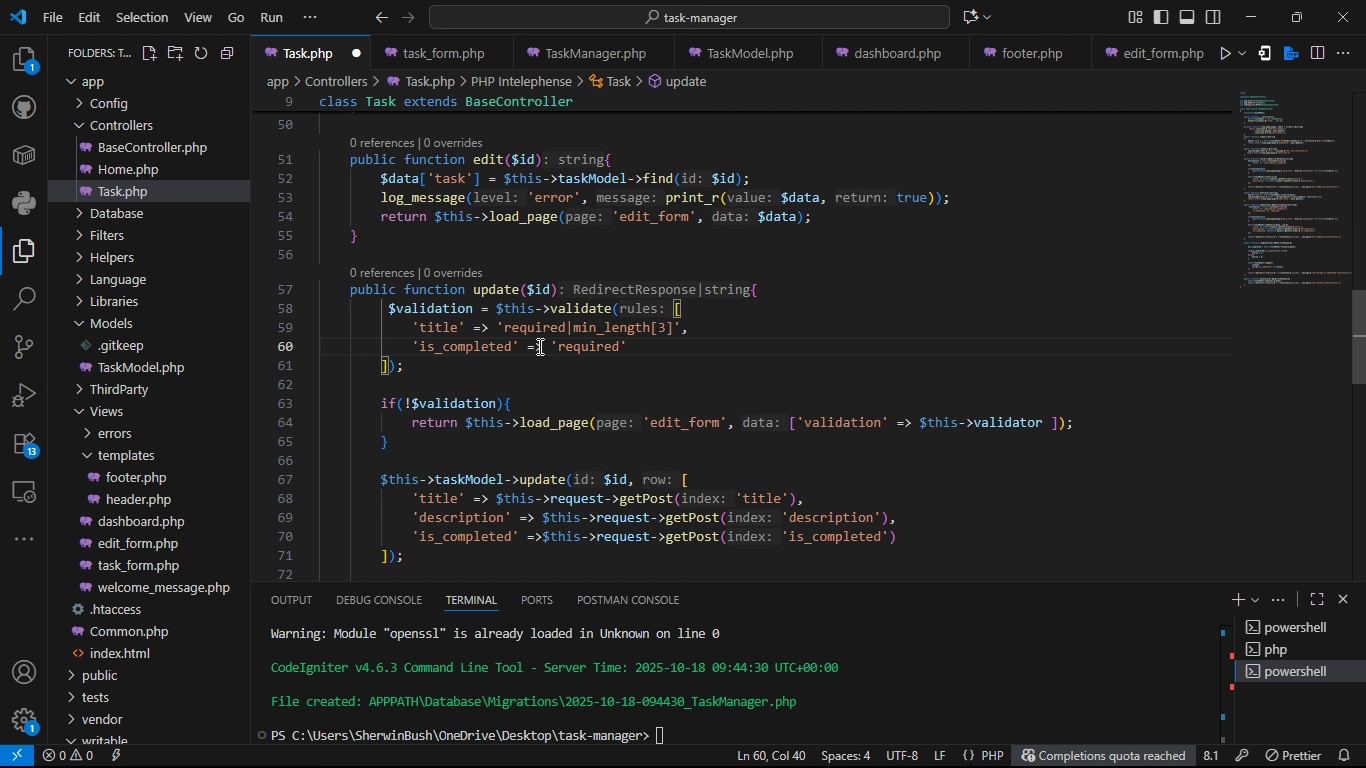 
key(ArrowRight)
 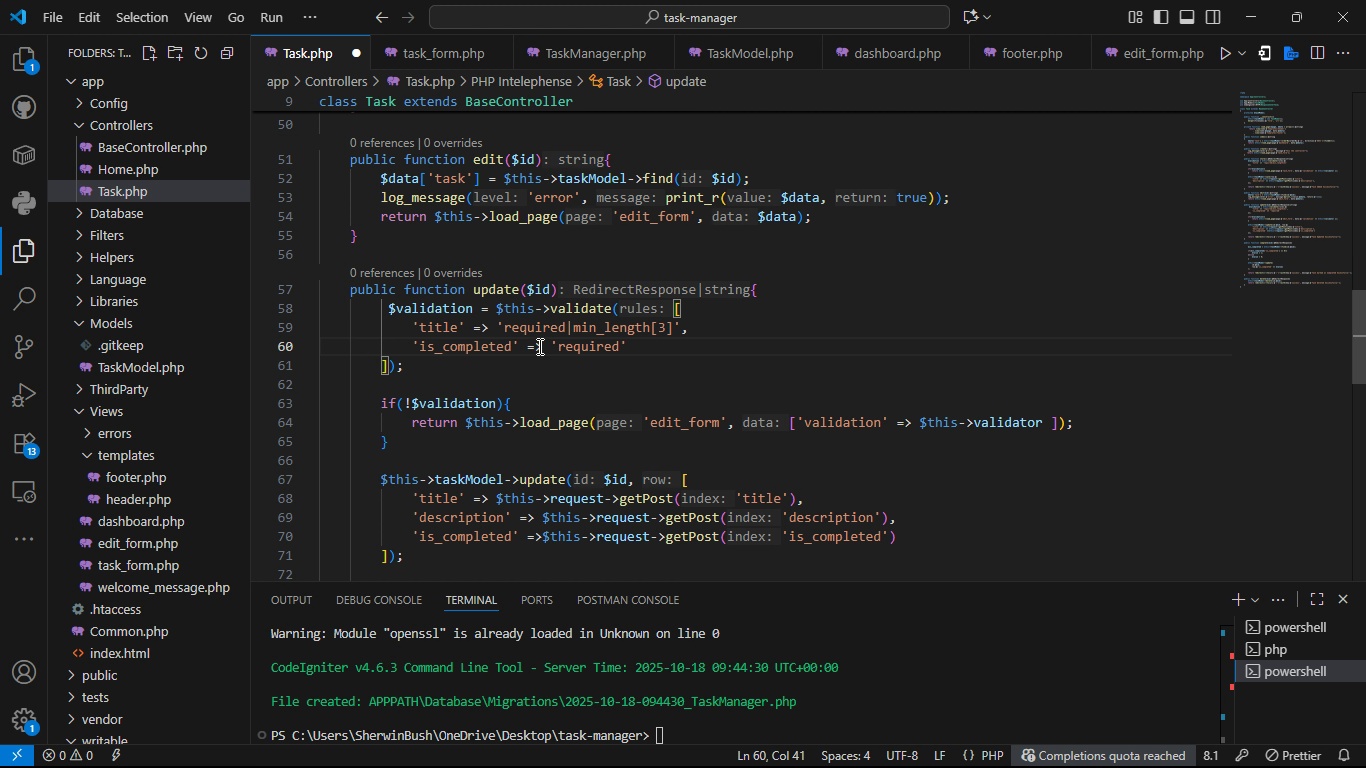 
key(Control+S)
 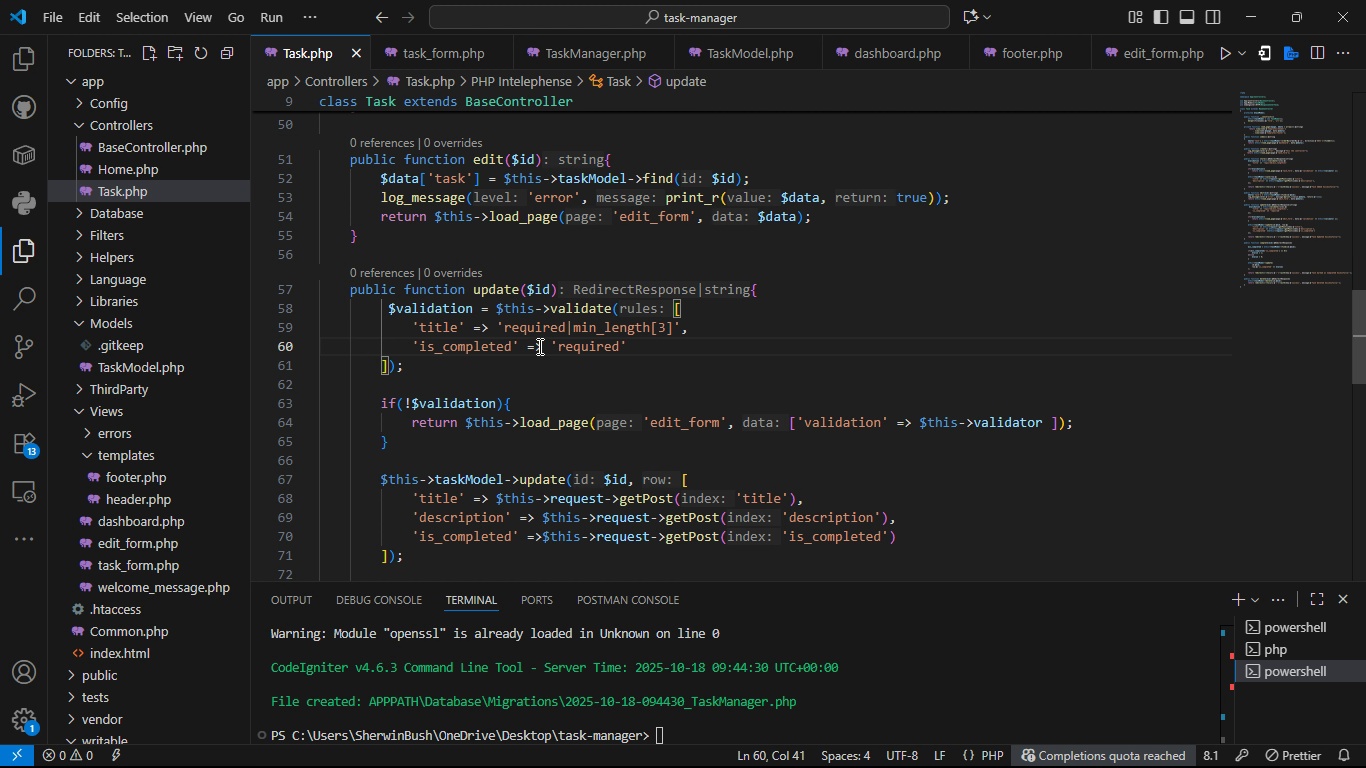 
key(Control+S)
 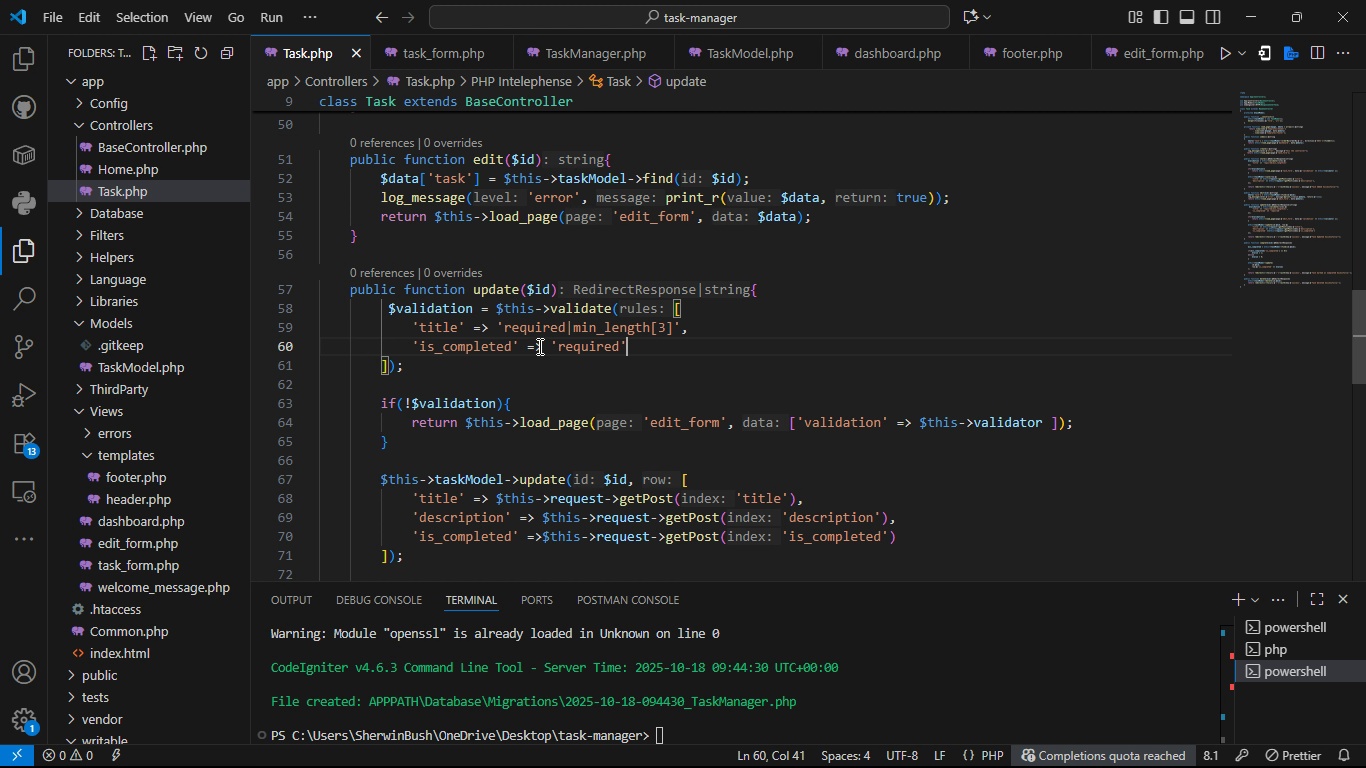 
key(Control+S)
 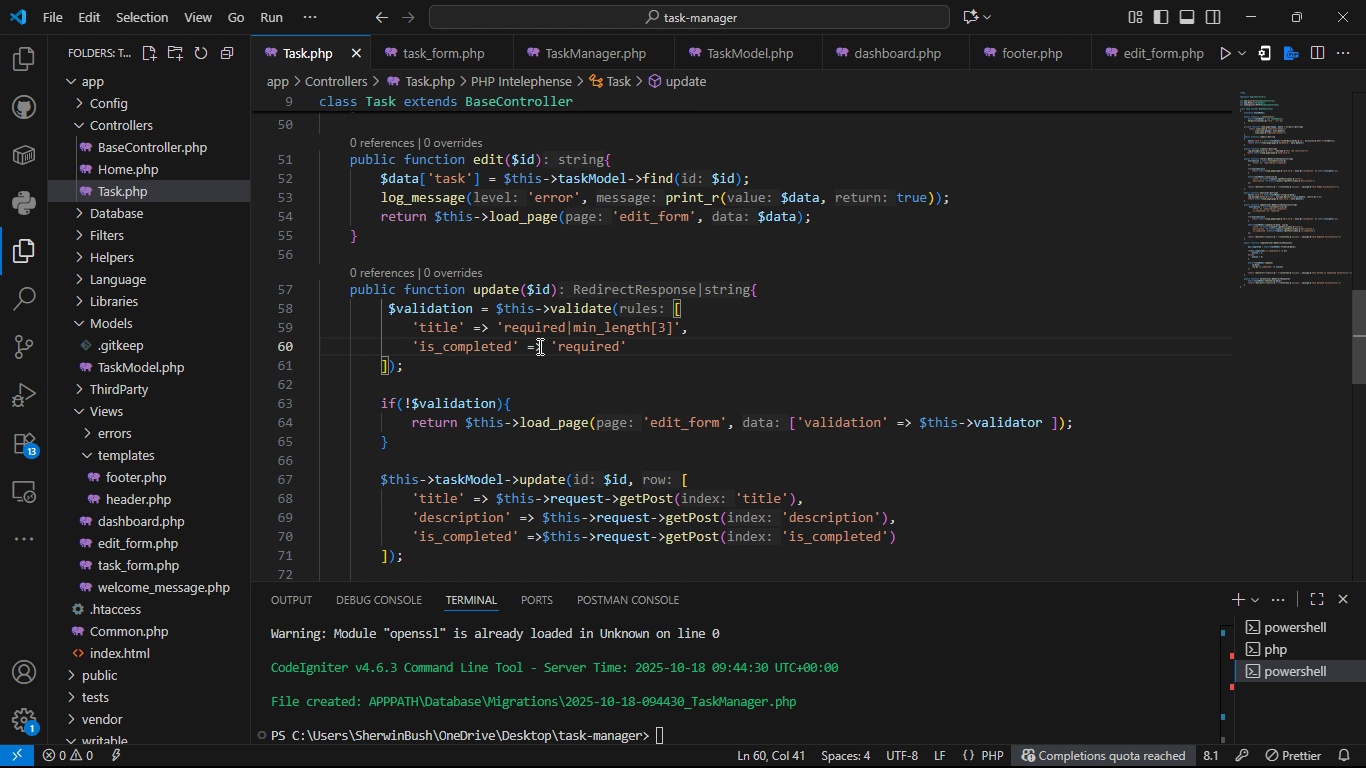 
key(Control+S)
 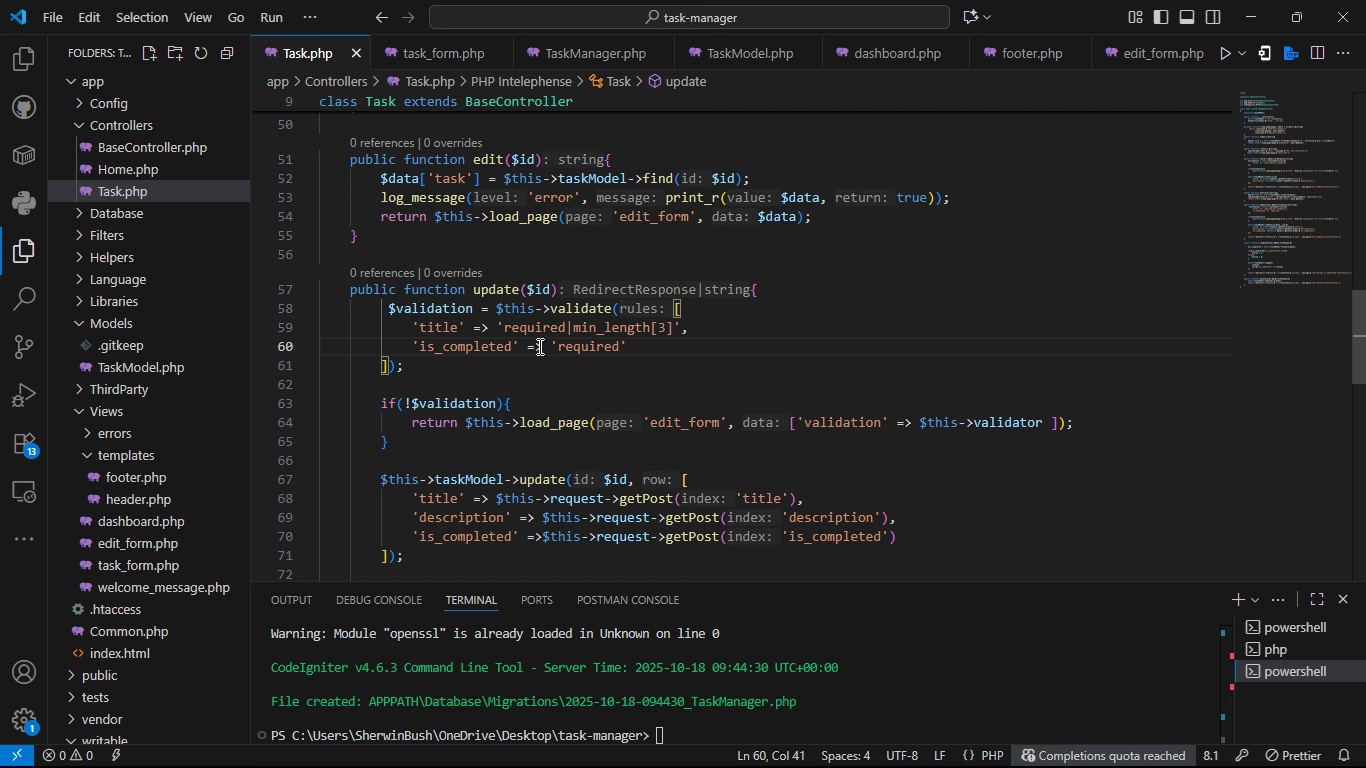 
key(Control+S)
 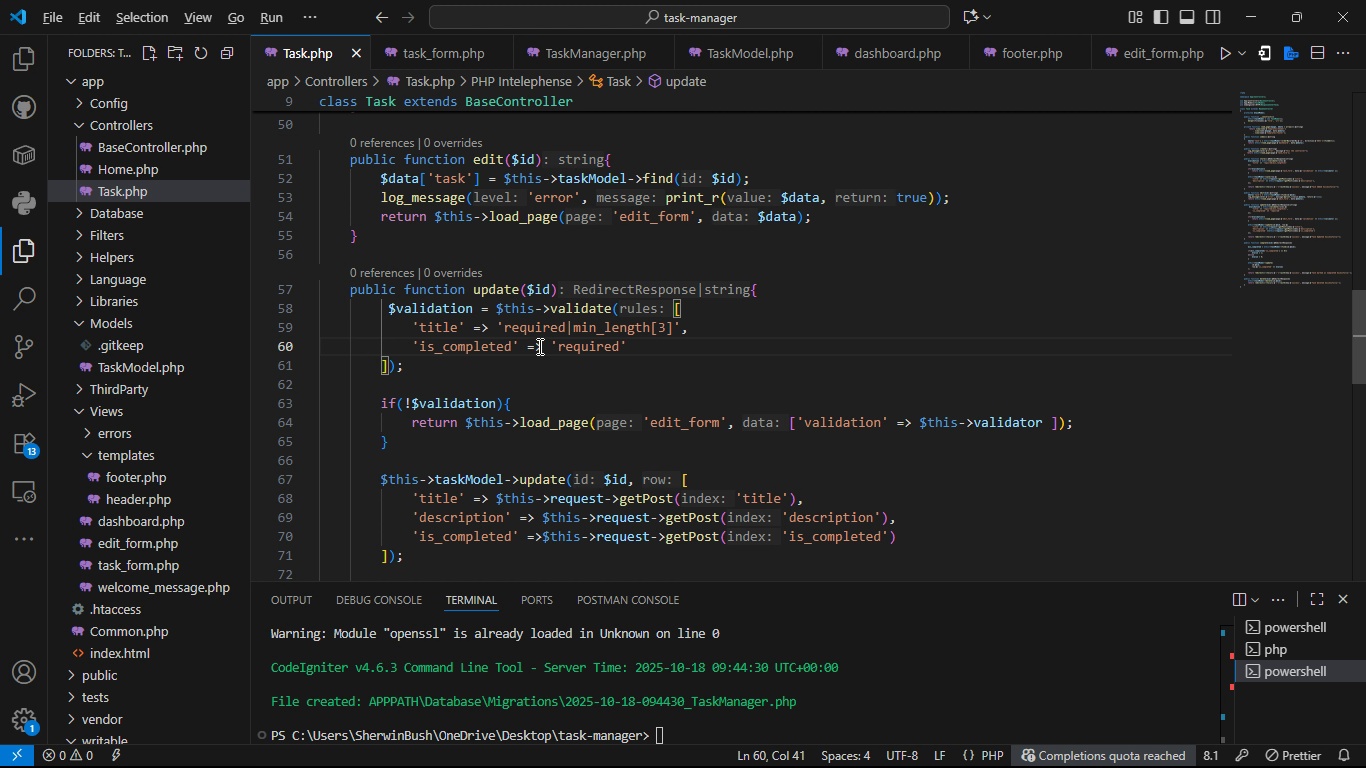 
key(Alt+AltLeft)
 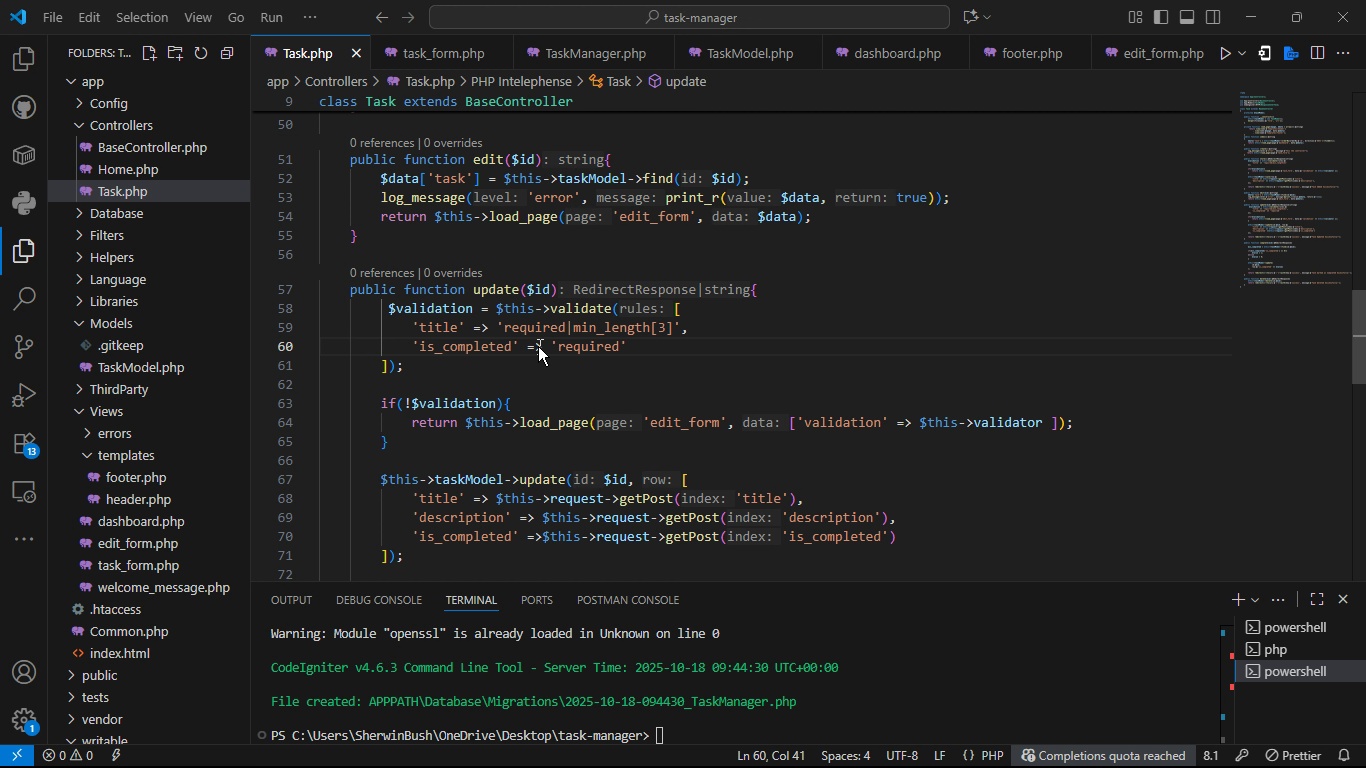 
key(Alt+Tab)
 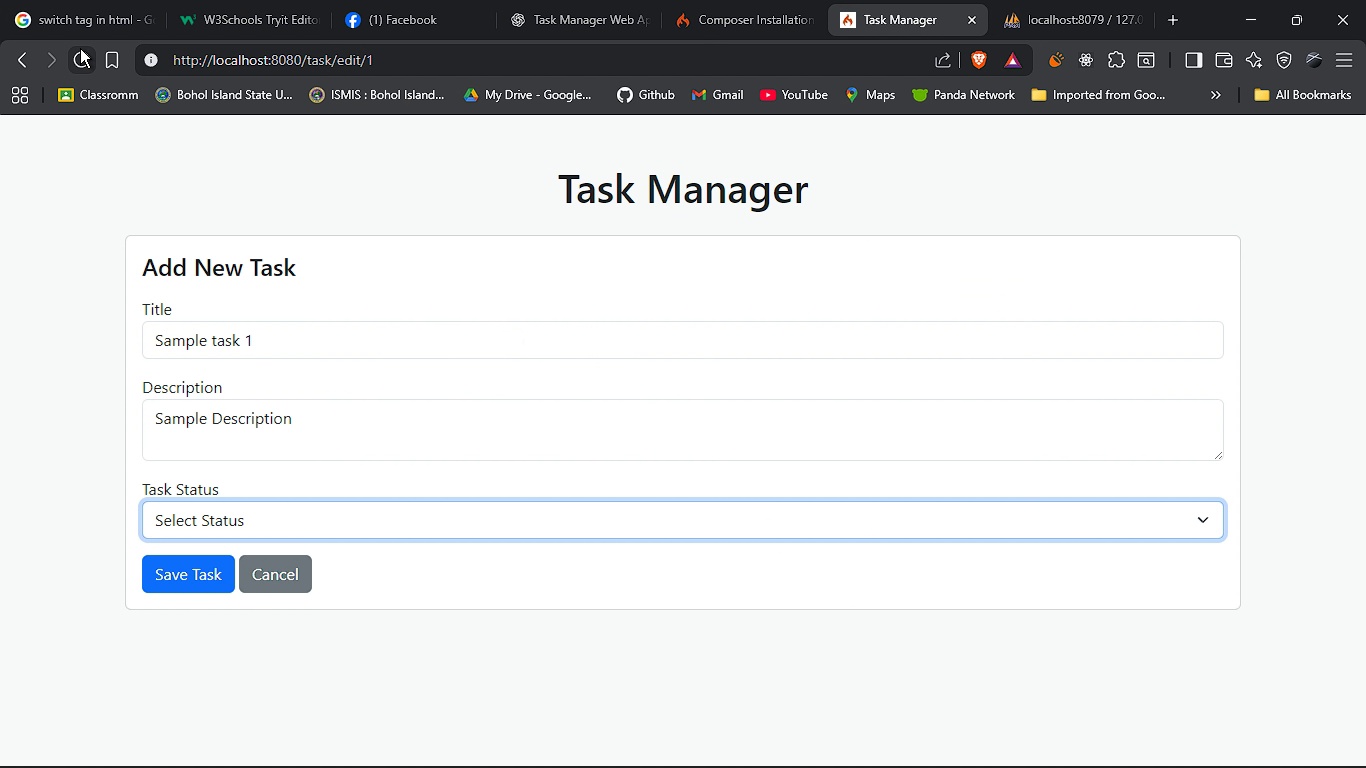 
left_click([80, 48])
 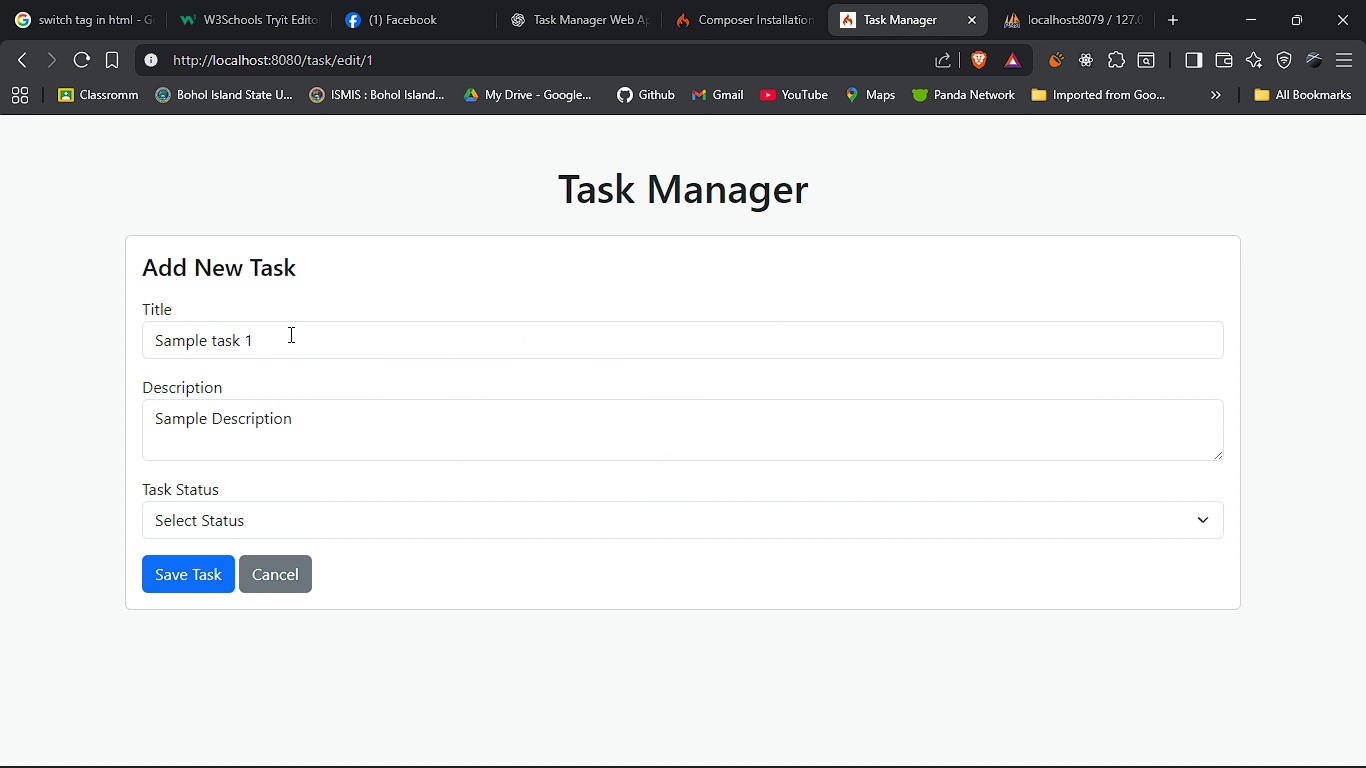 
left_click([289, 334])
 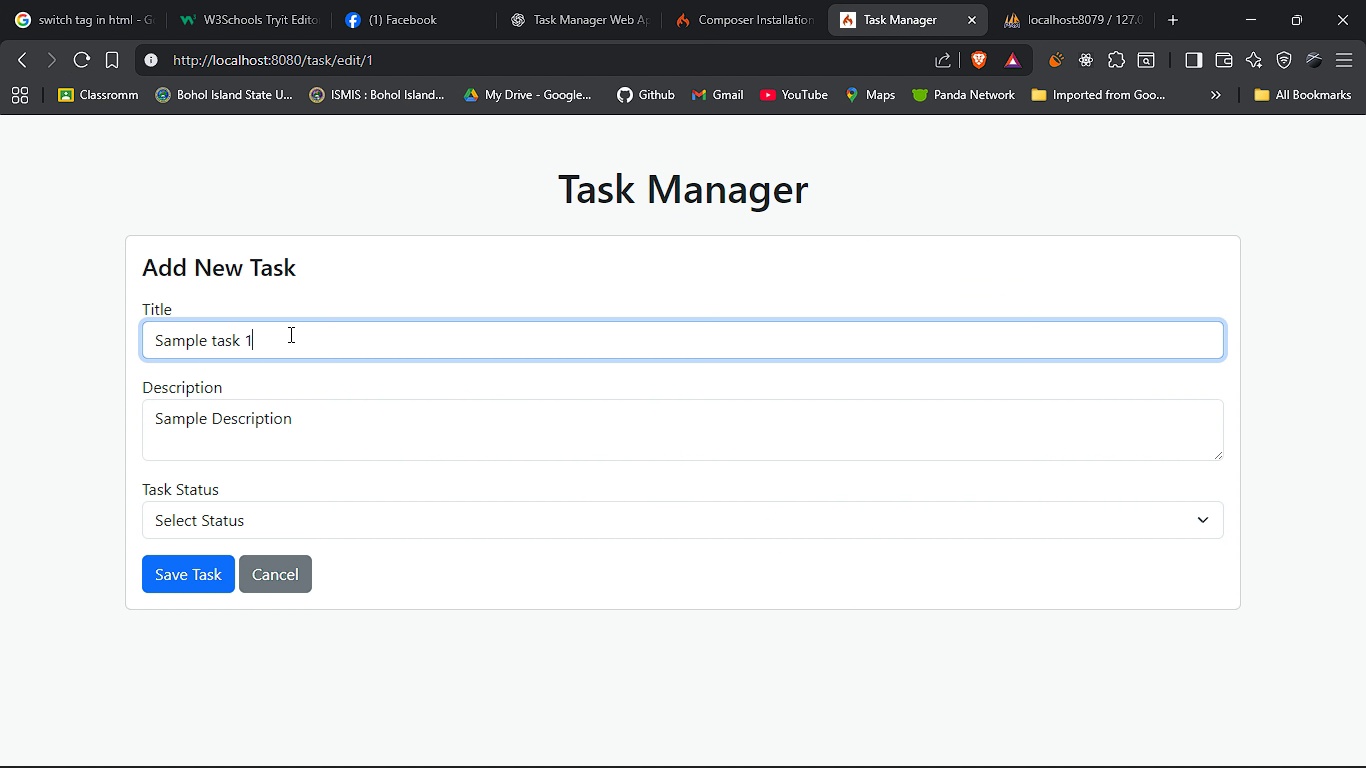 
type( edited)
 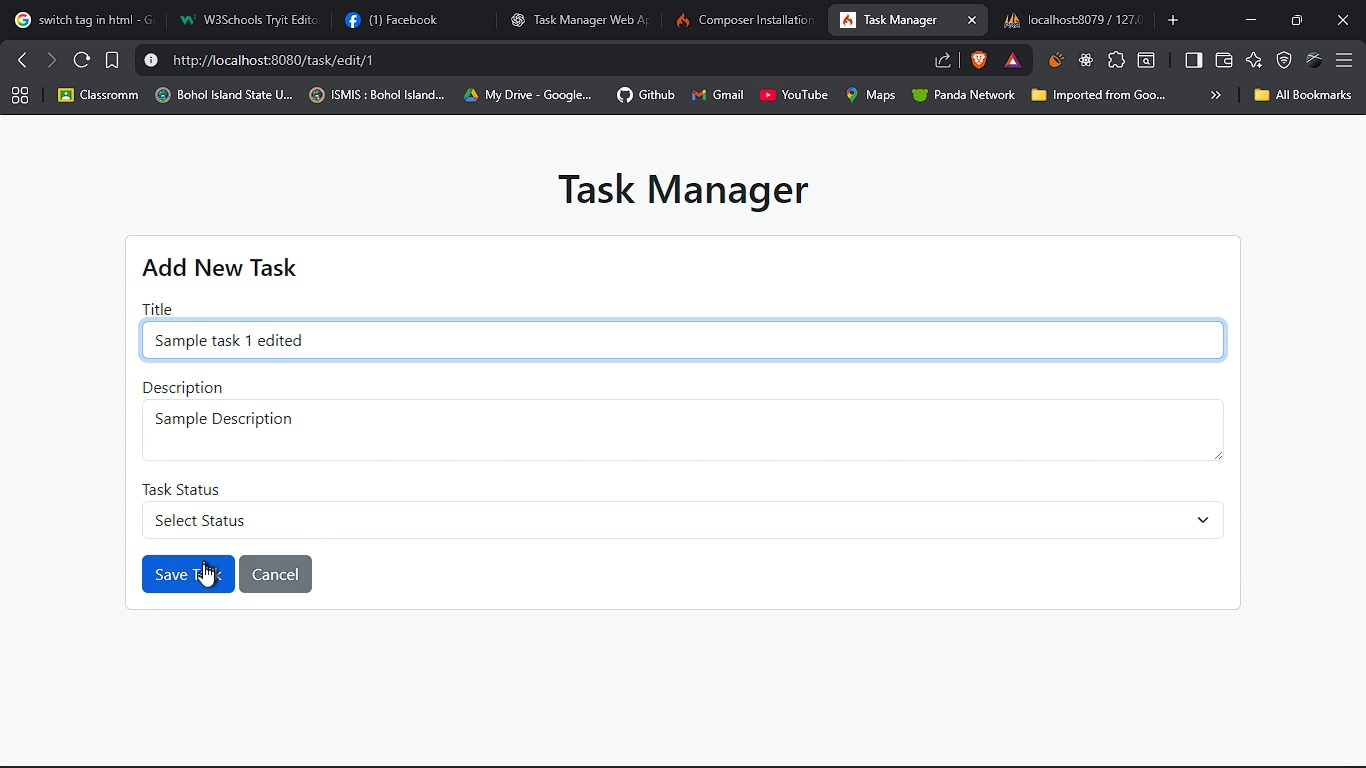 
left_click([204, 568])
 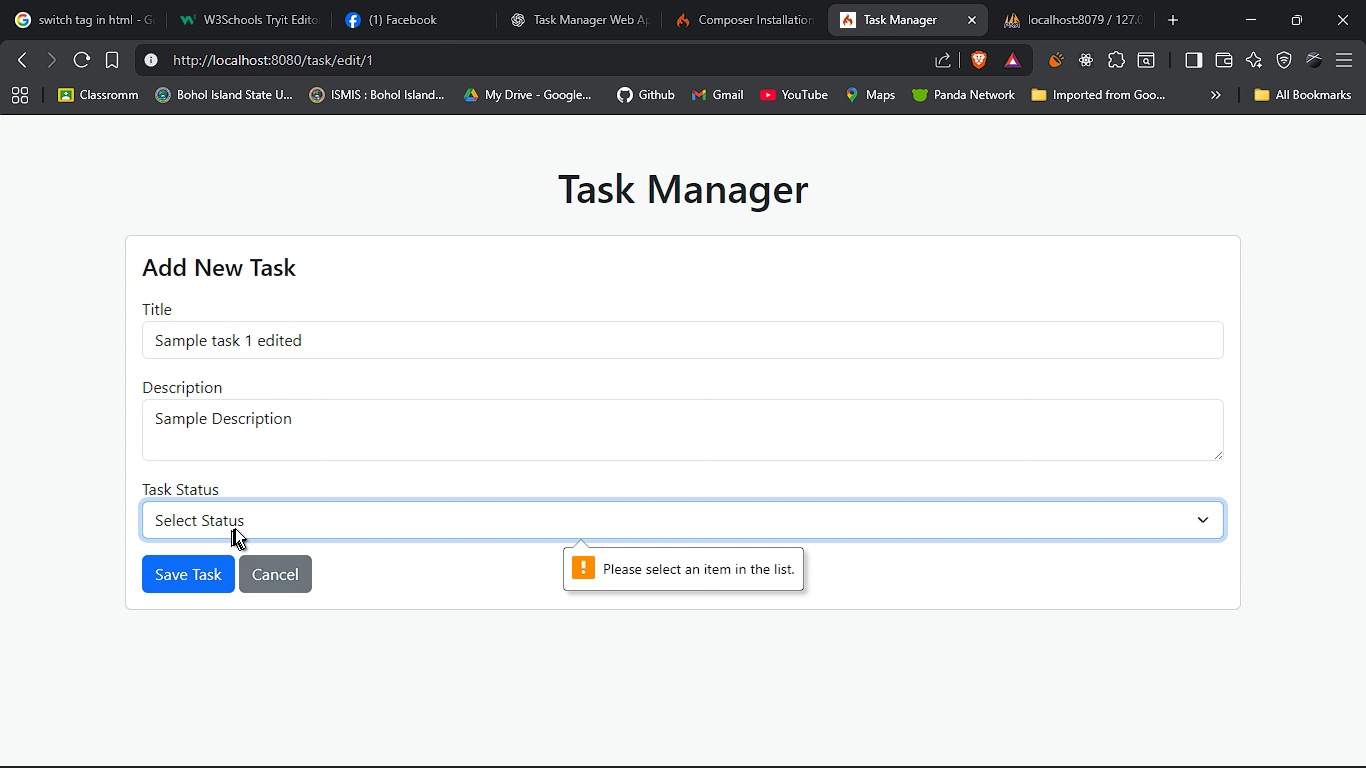 
left_click([235, 528])
 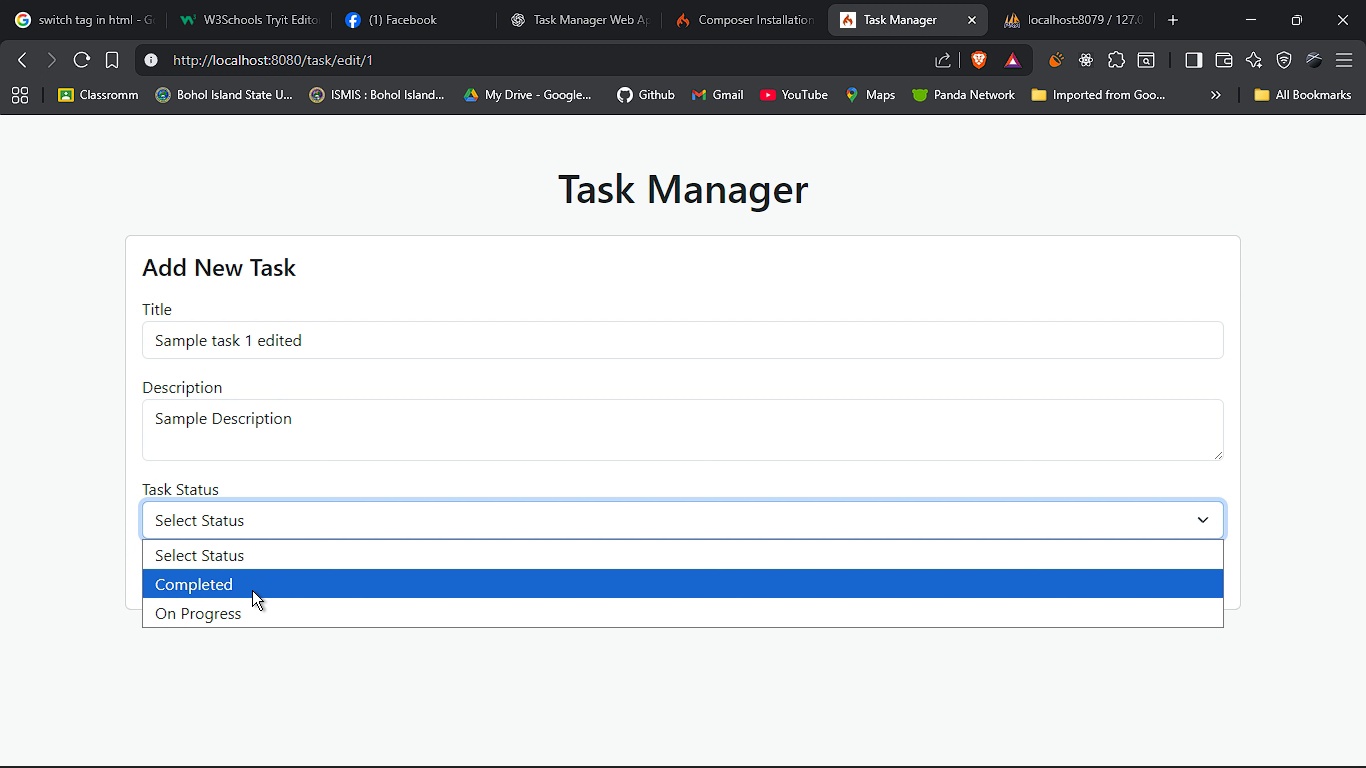 
left_click([252, 590])
 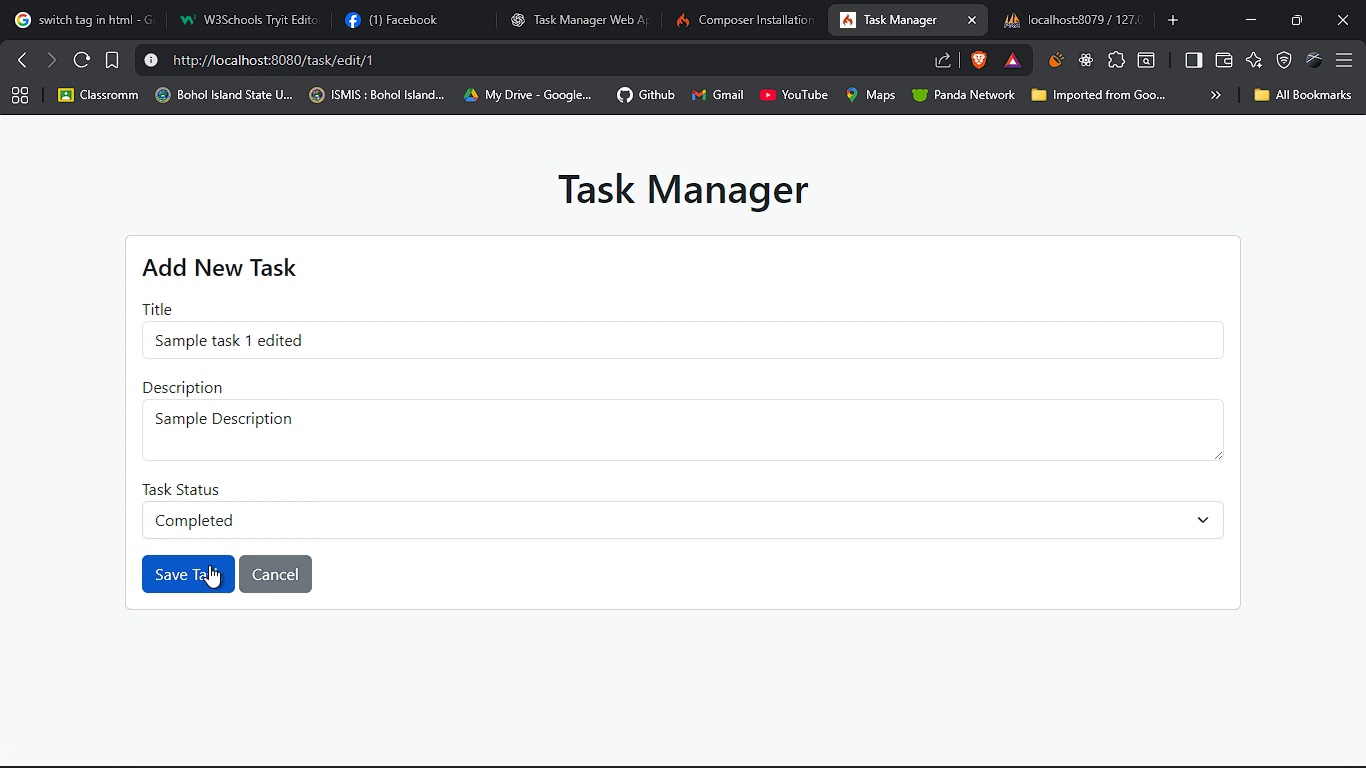 
left_click([209, 565])
 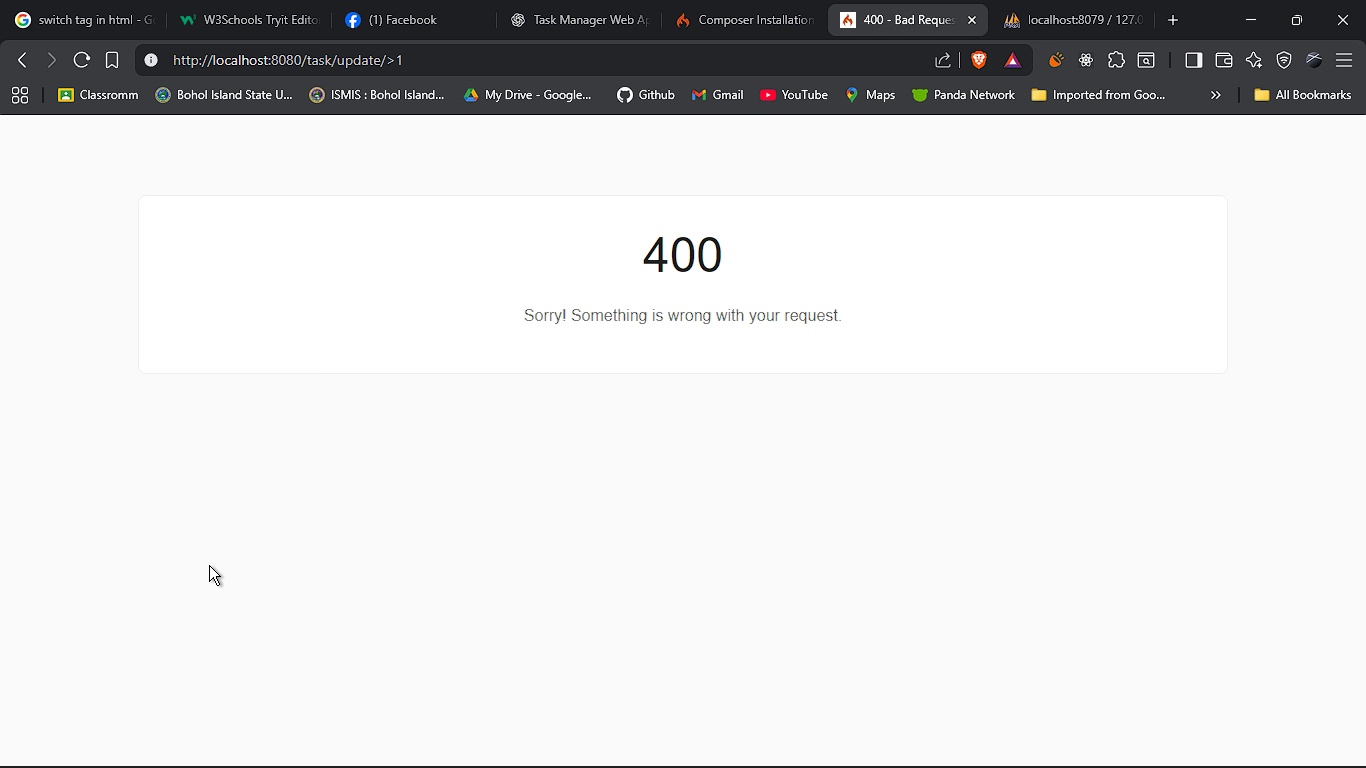 
key(Alt+Tab)
 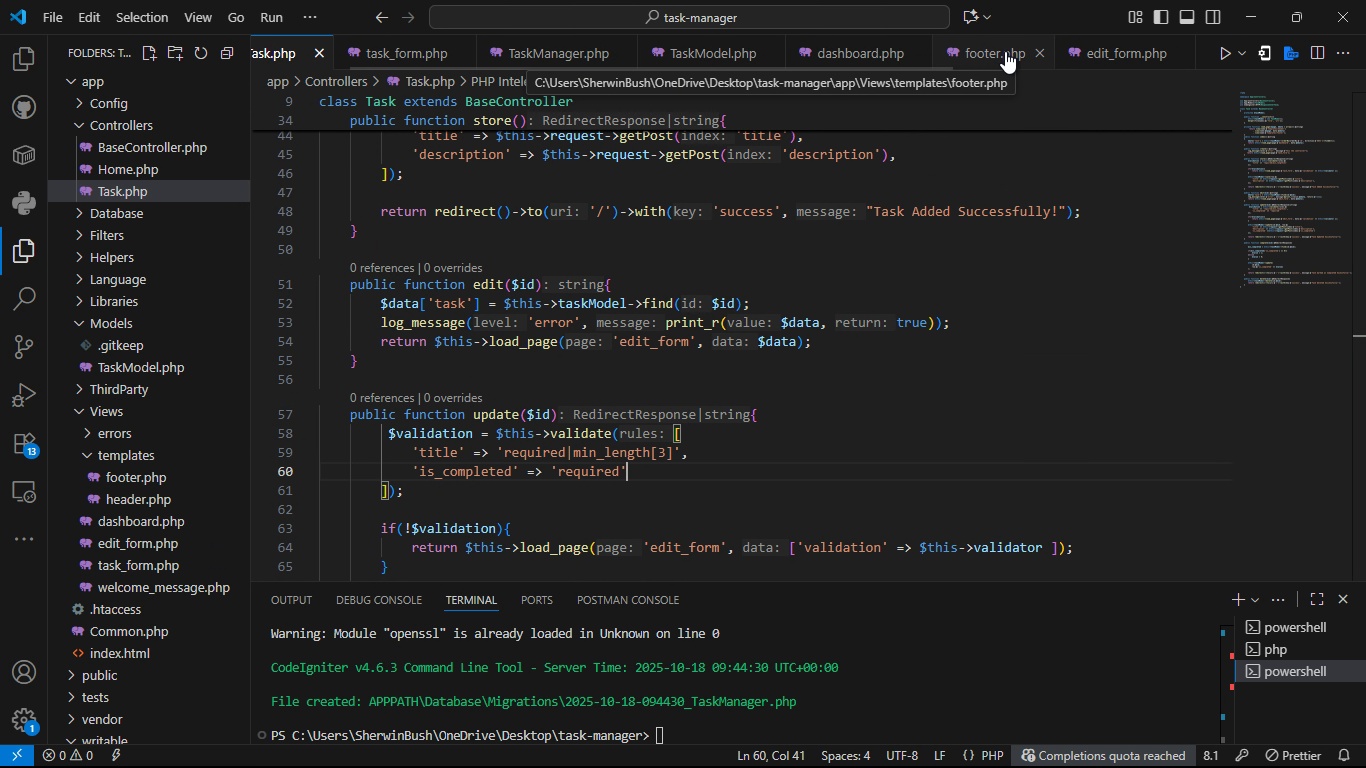 
wait(5.32)
 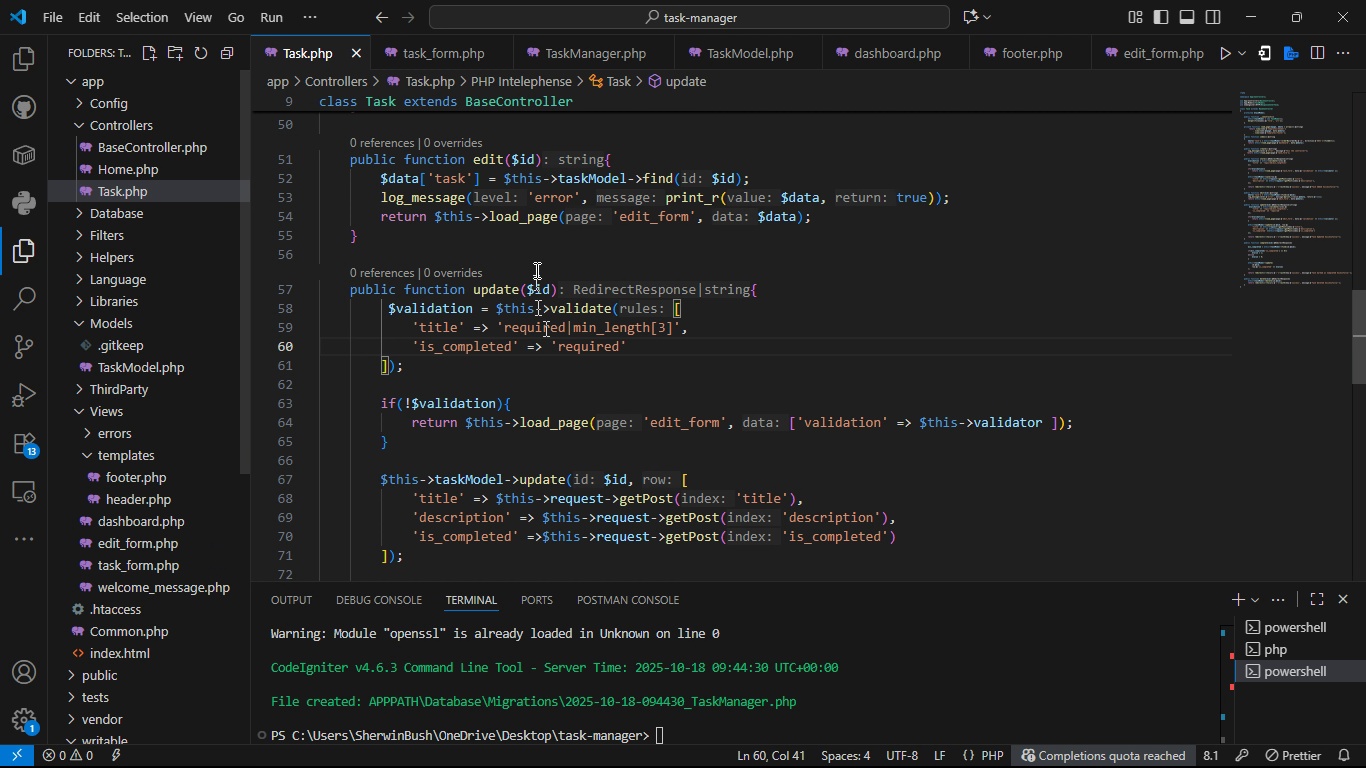 
left_click([1115, 43])
 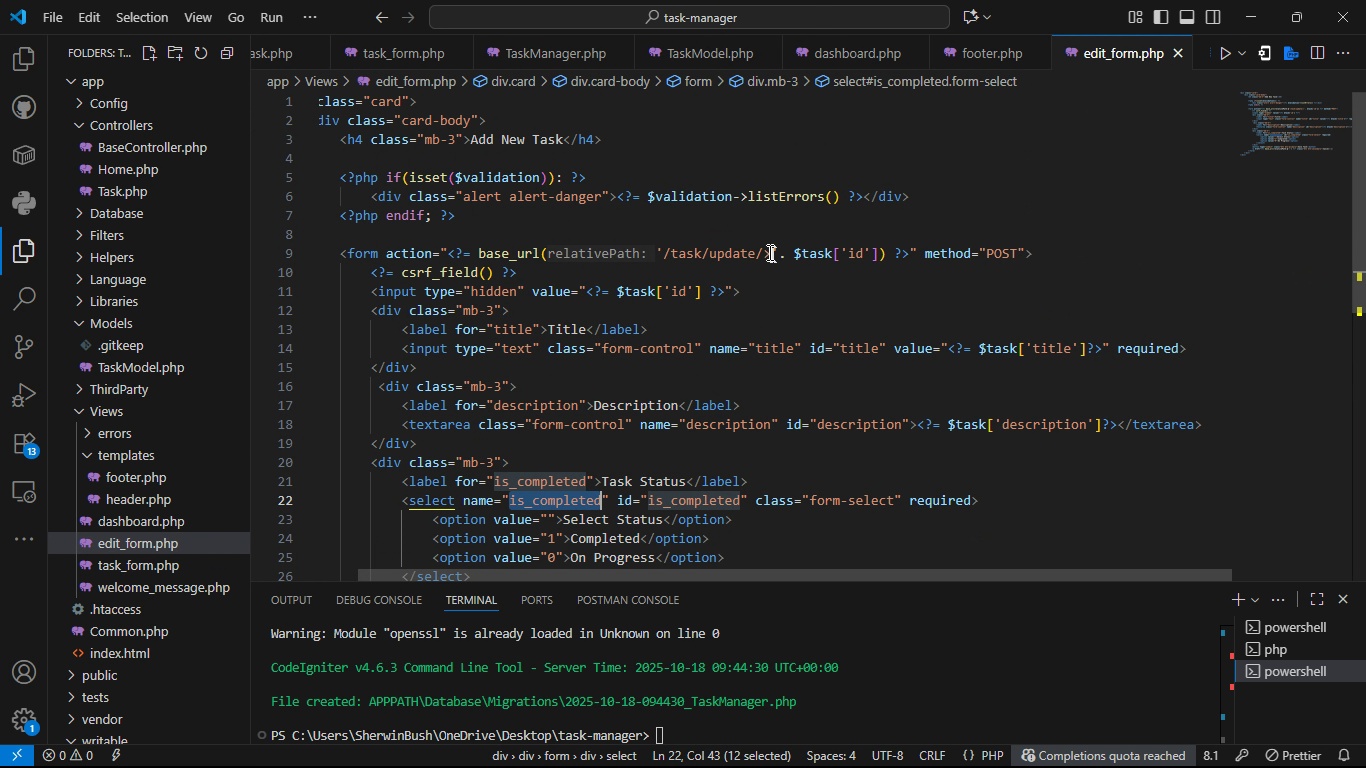 
left_click([768, 252])
 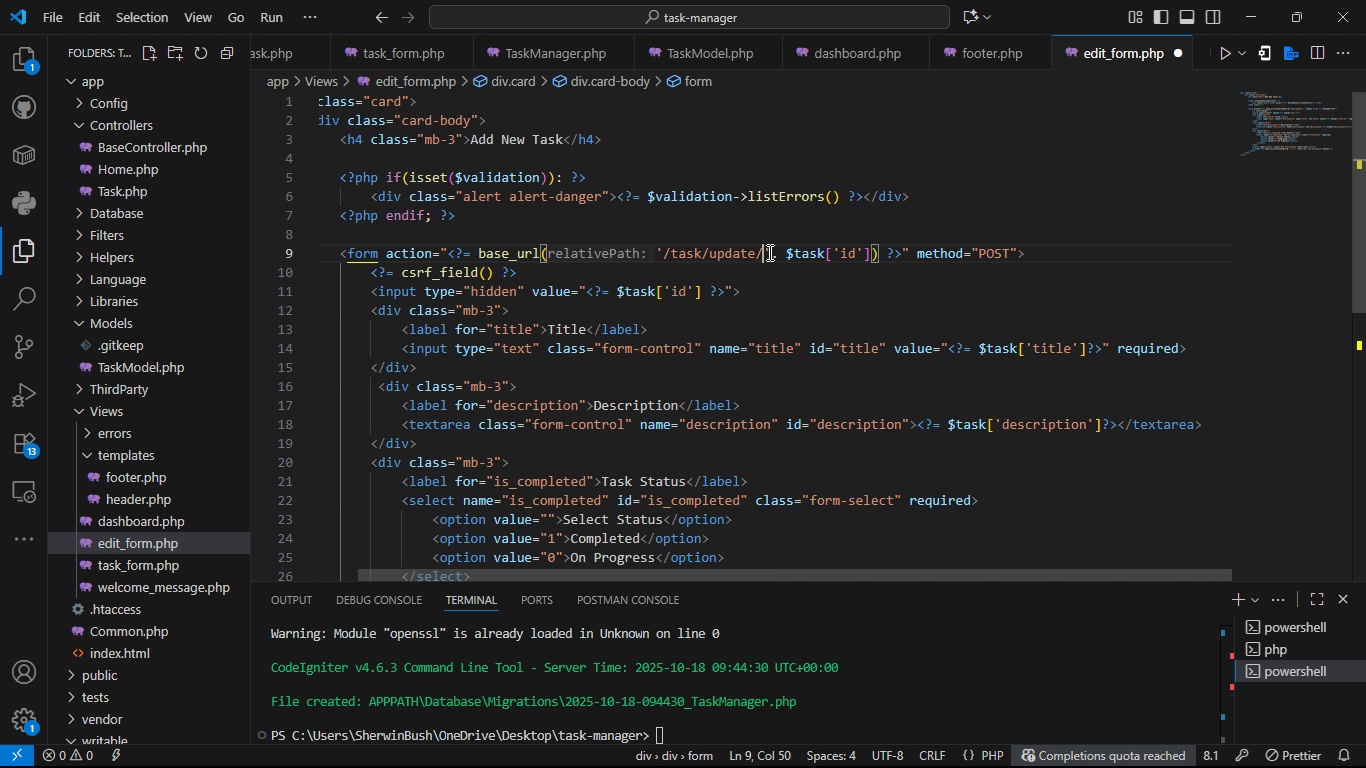 
key(Alt+Backspace)
 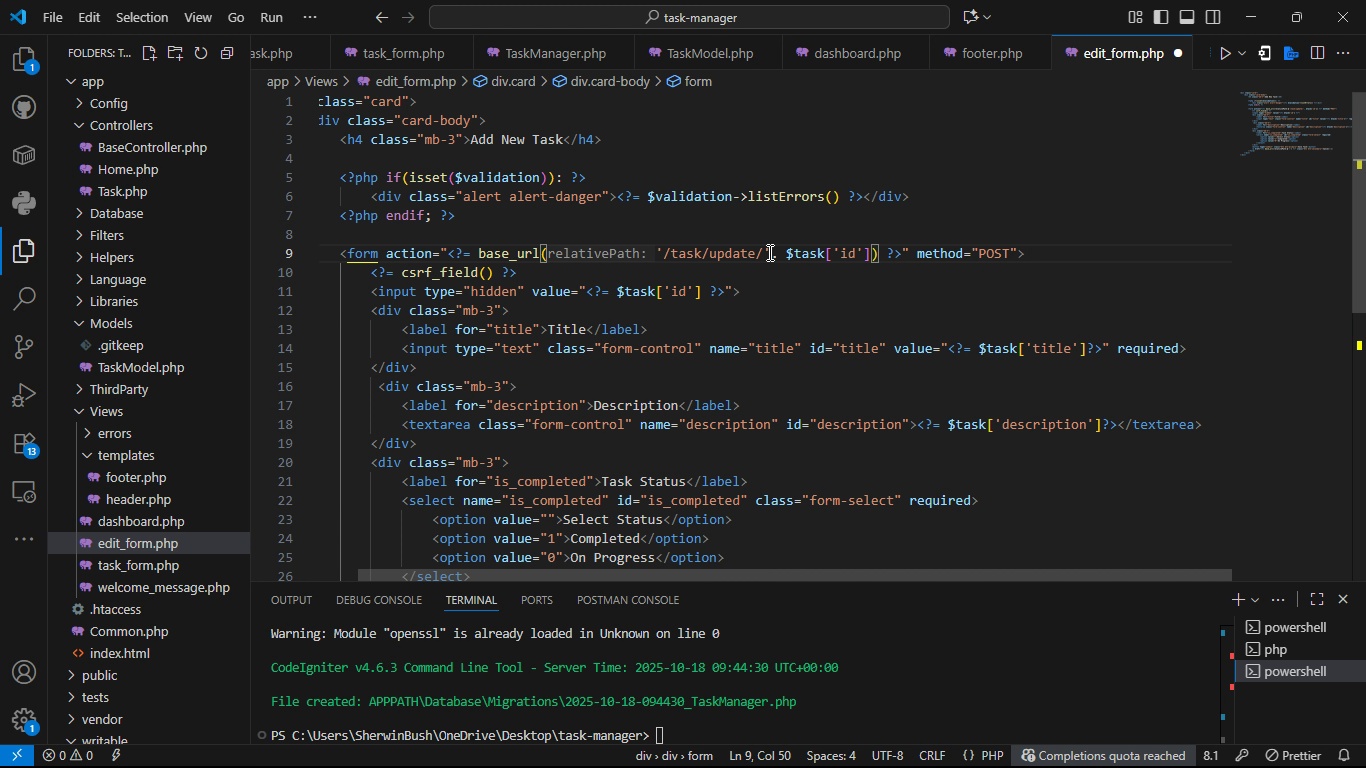 
key(Control+S)
 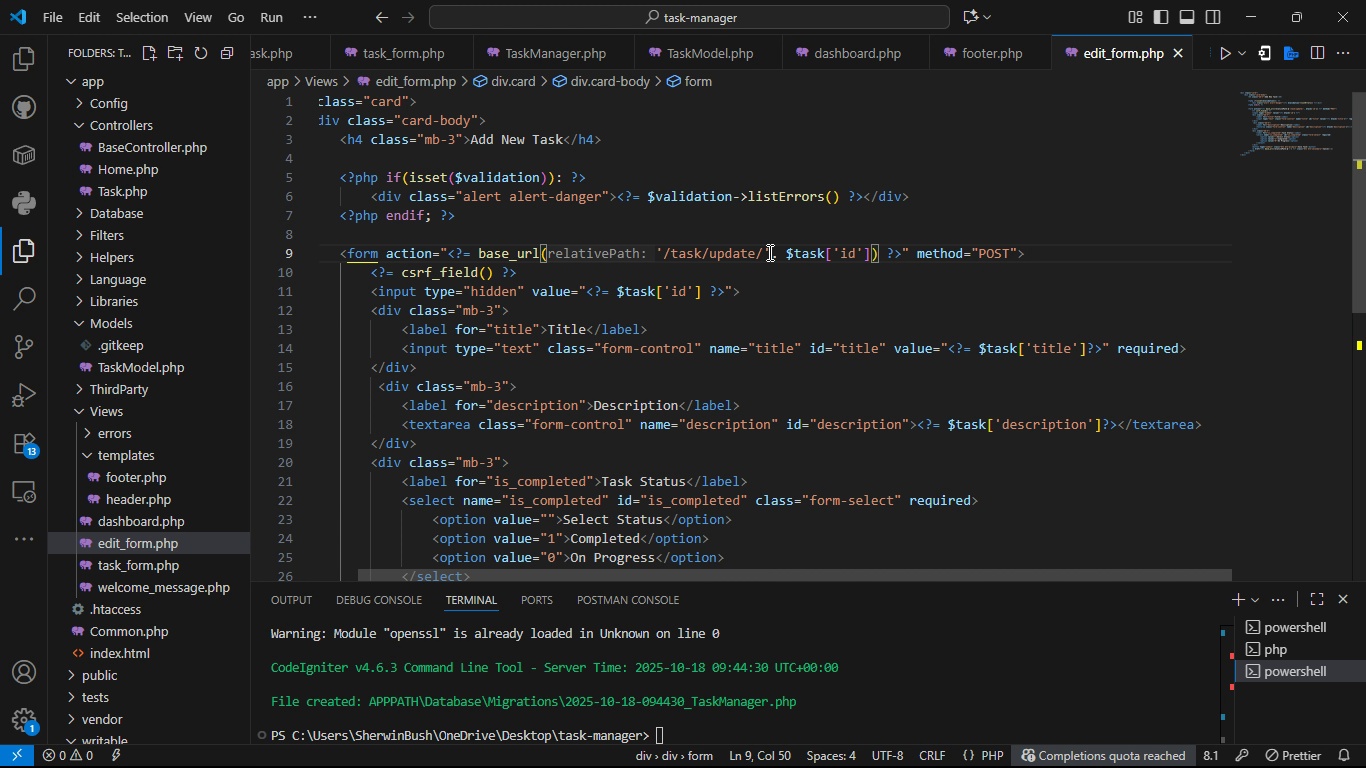 
key(Control+S)
 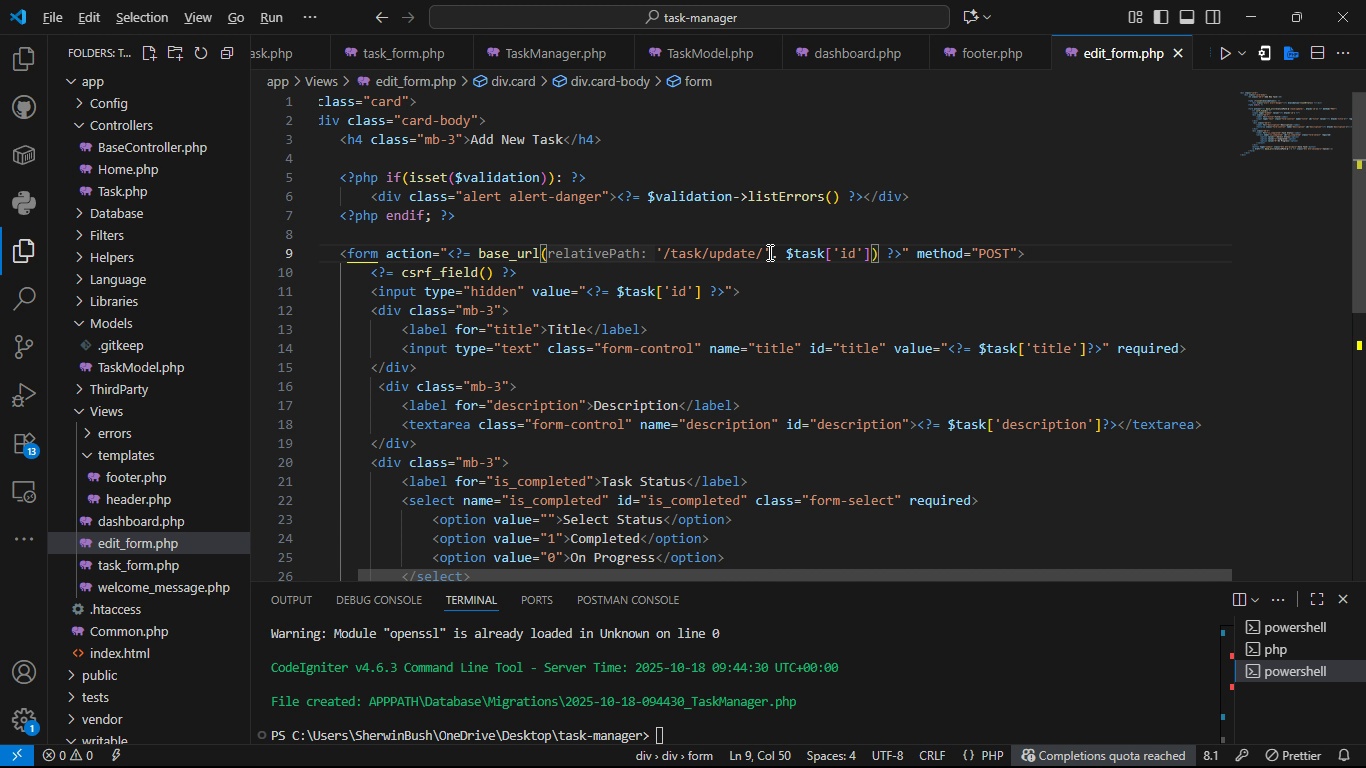 
key(Alt+AltLeft)
 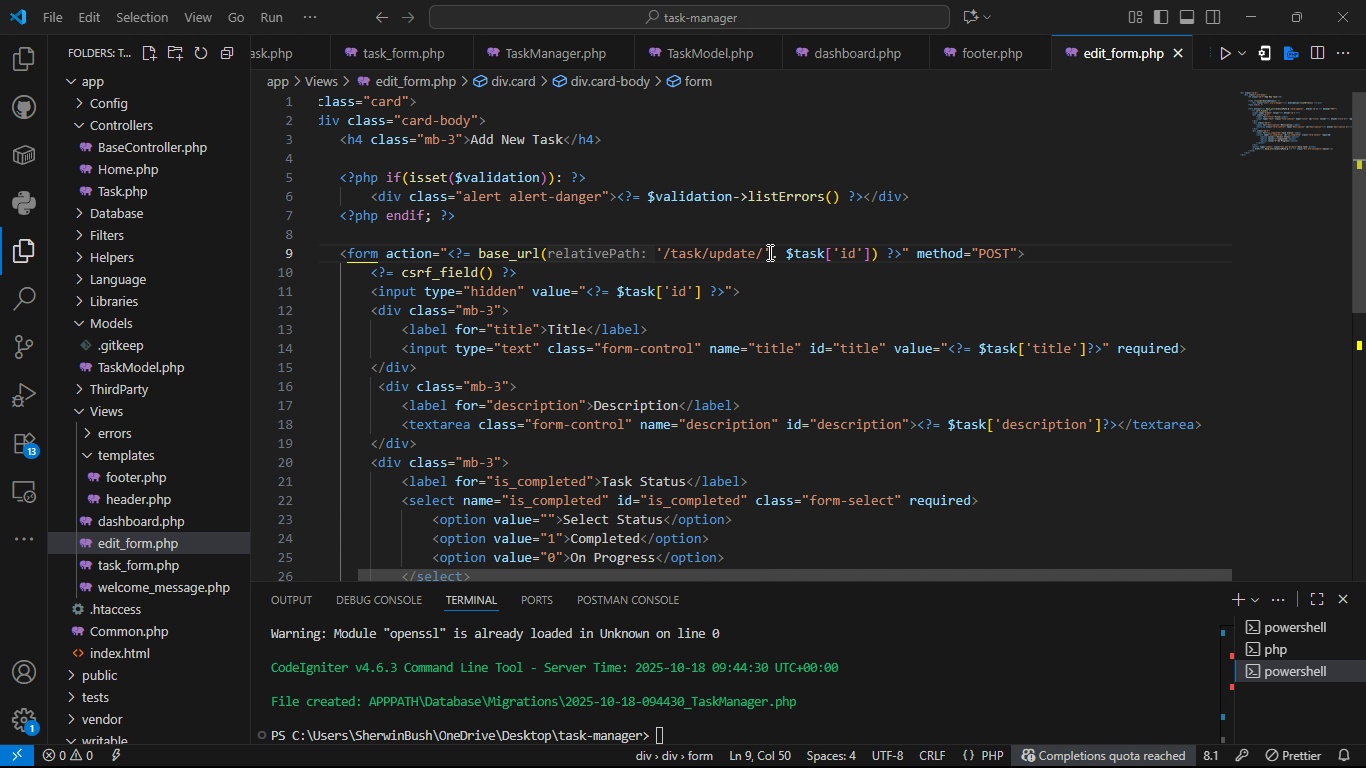 
key(Alt+Tab)
 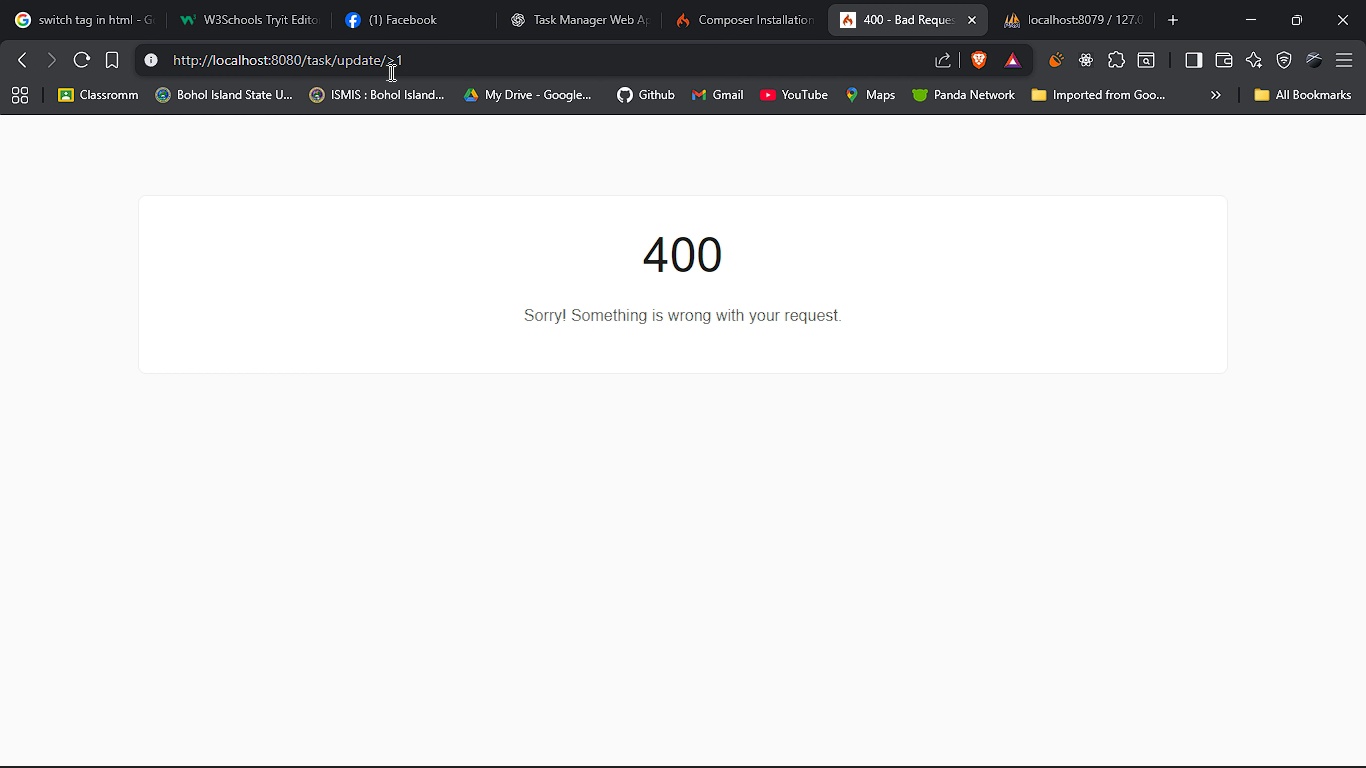 
left_click([397, 66])
 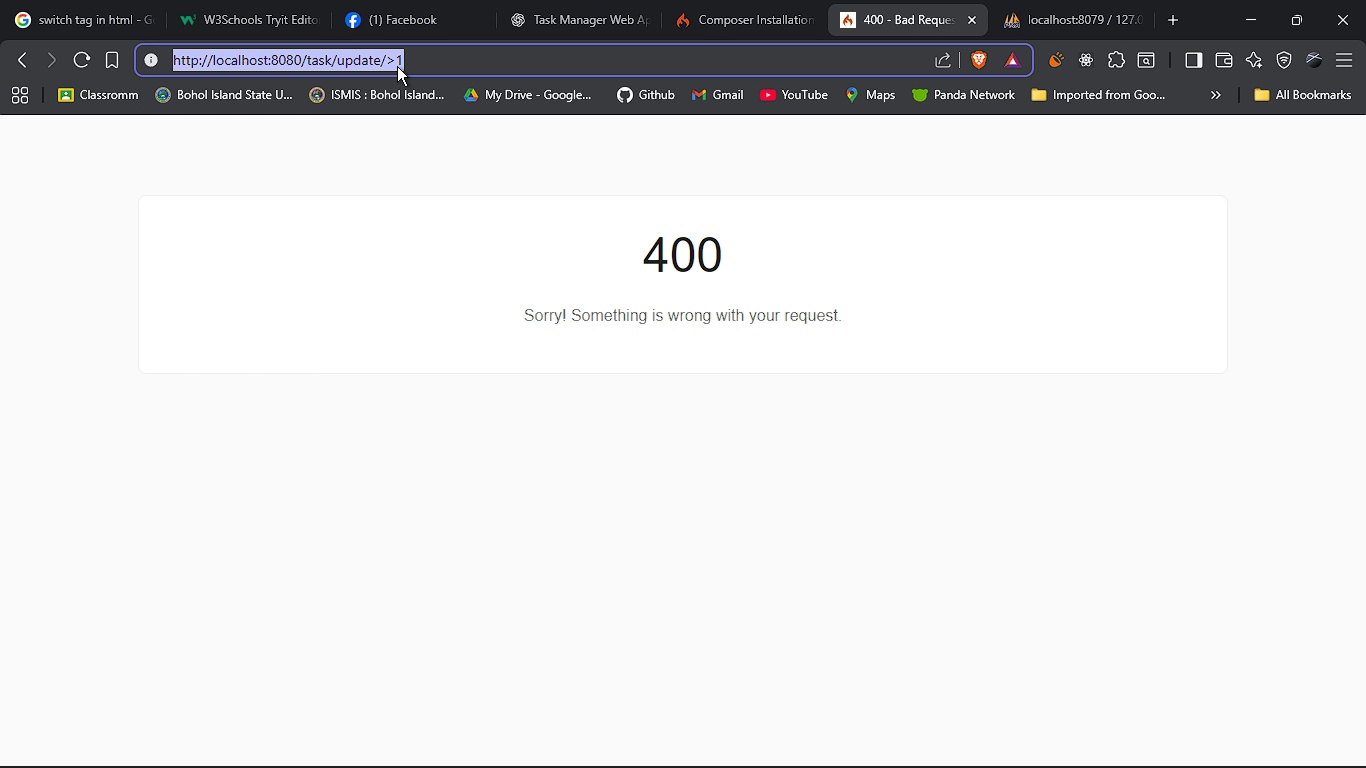 
left_click([397, 66])
 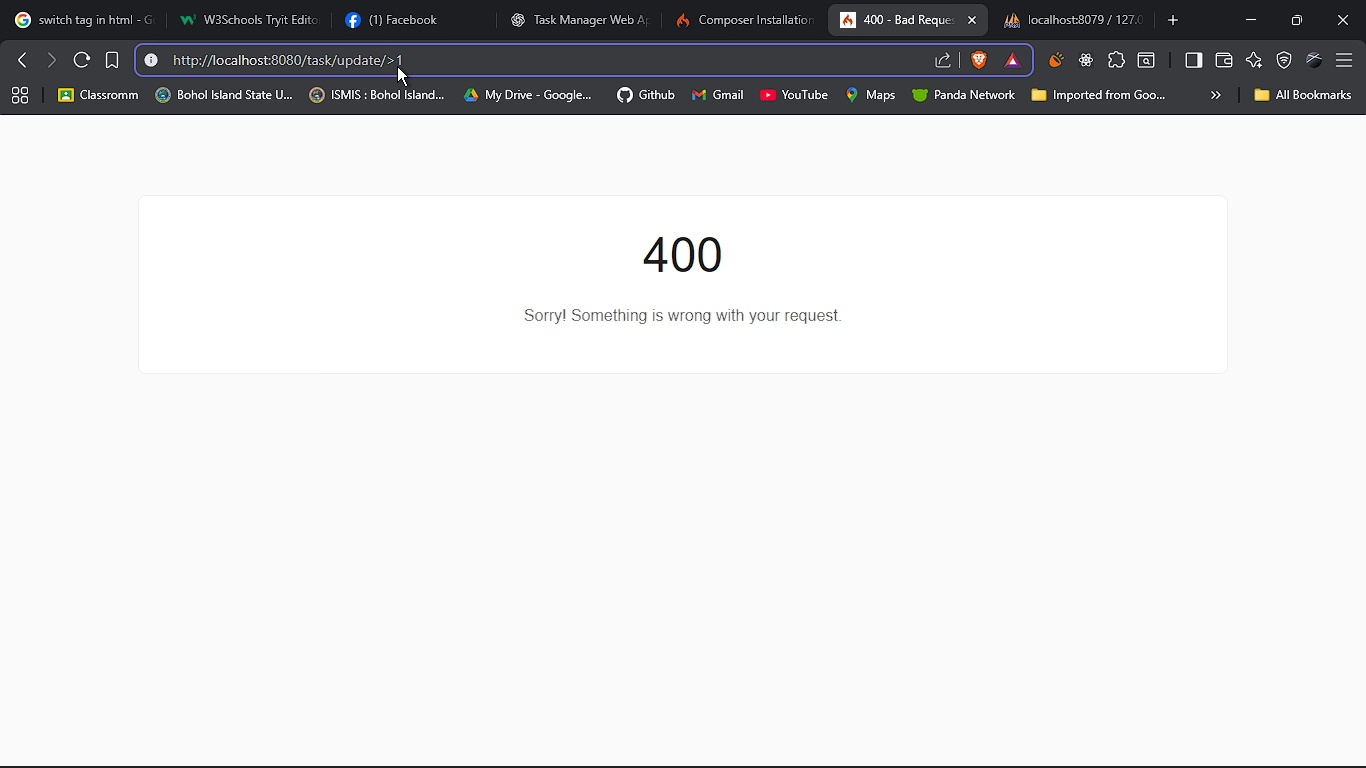 
key(Backspace)
 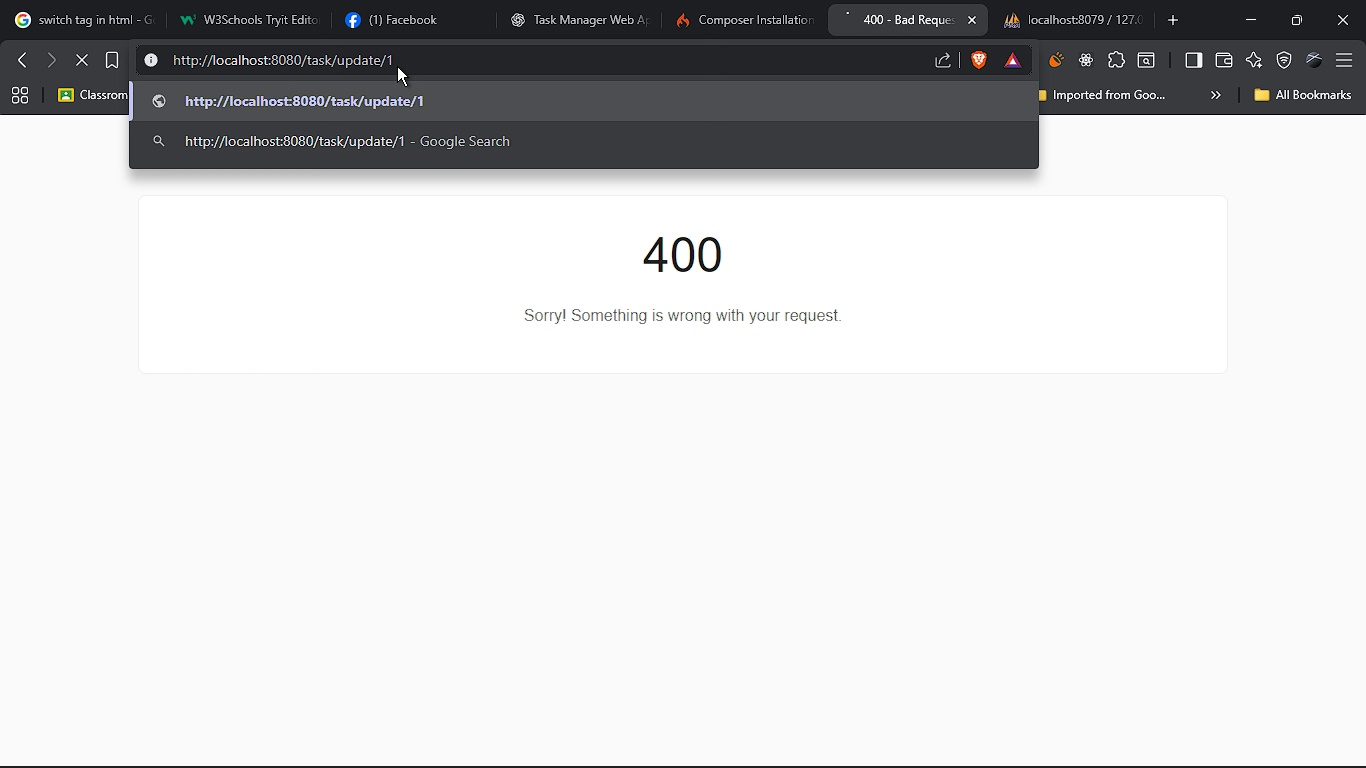 
key(Enter)
 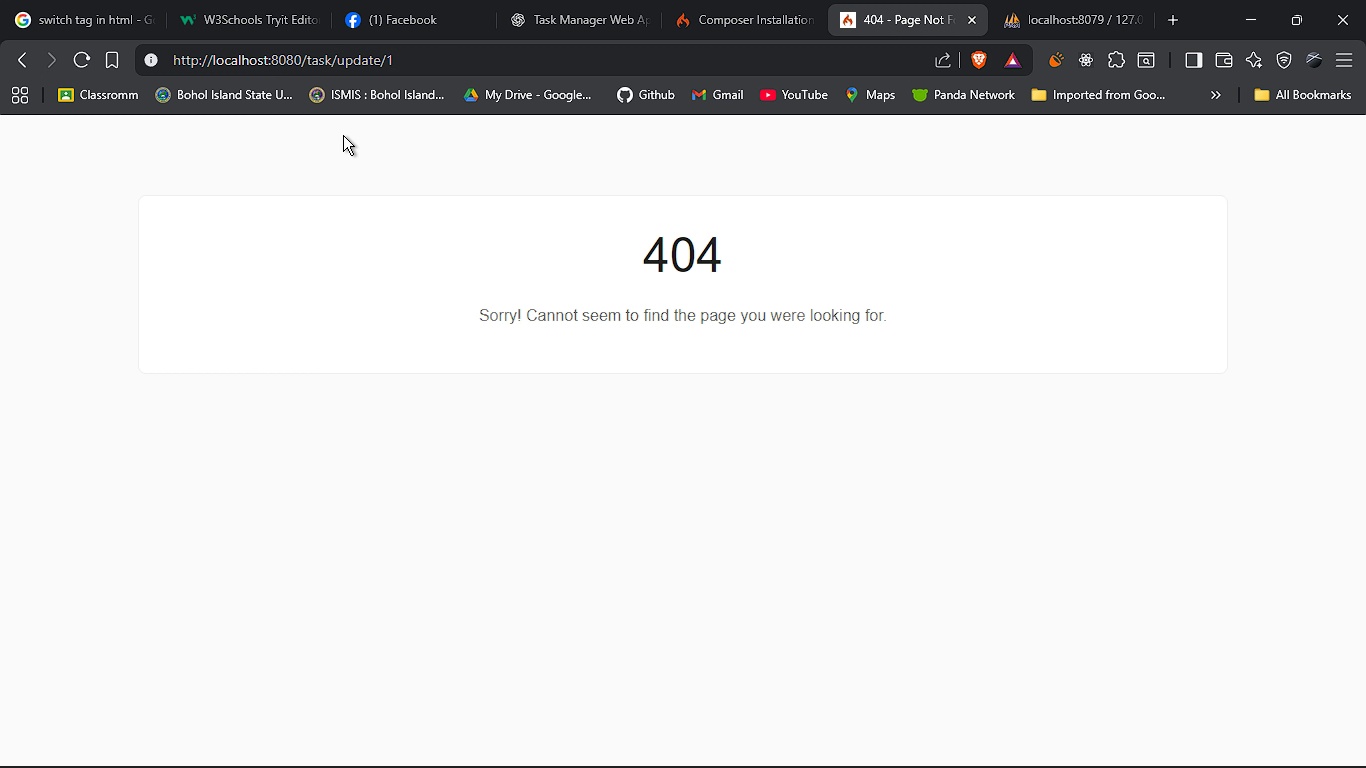 
wait(6.47)
 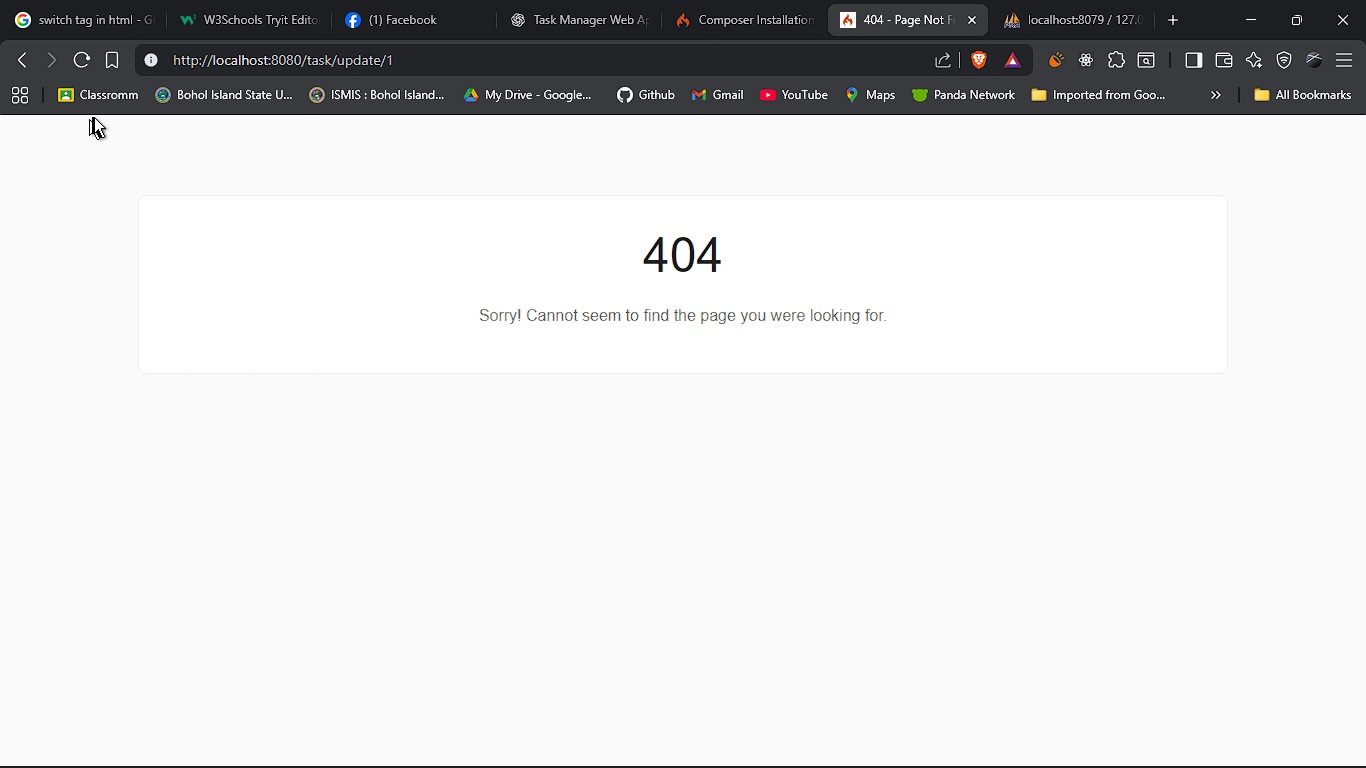 
key(Alt+Tab)
 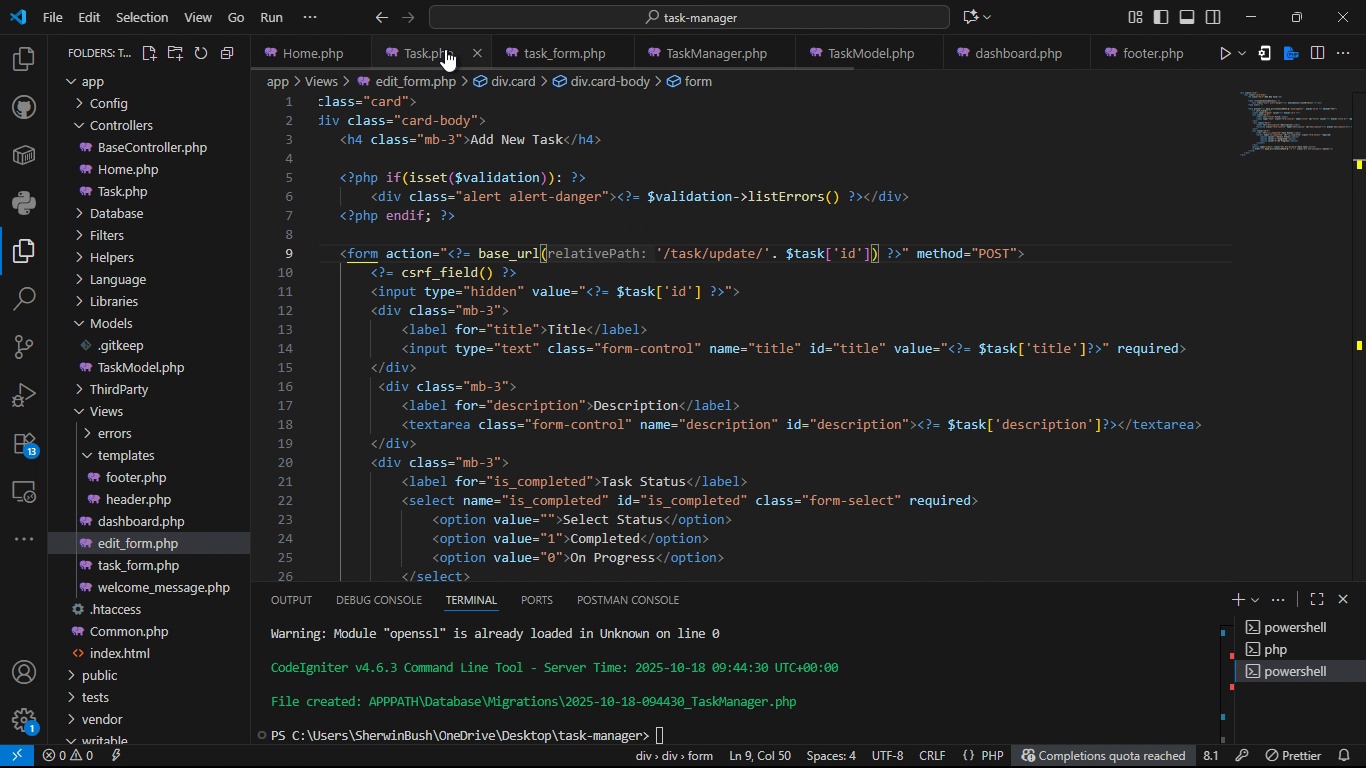 
left_click([433, 49])
 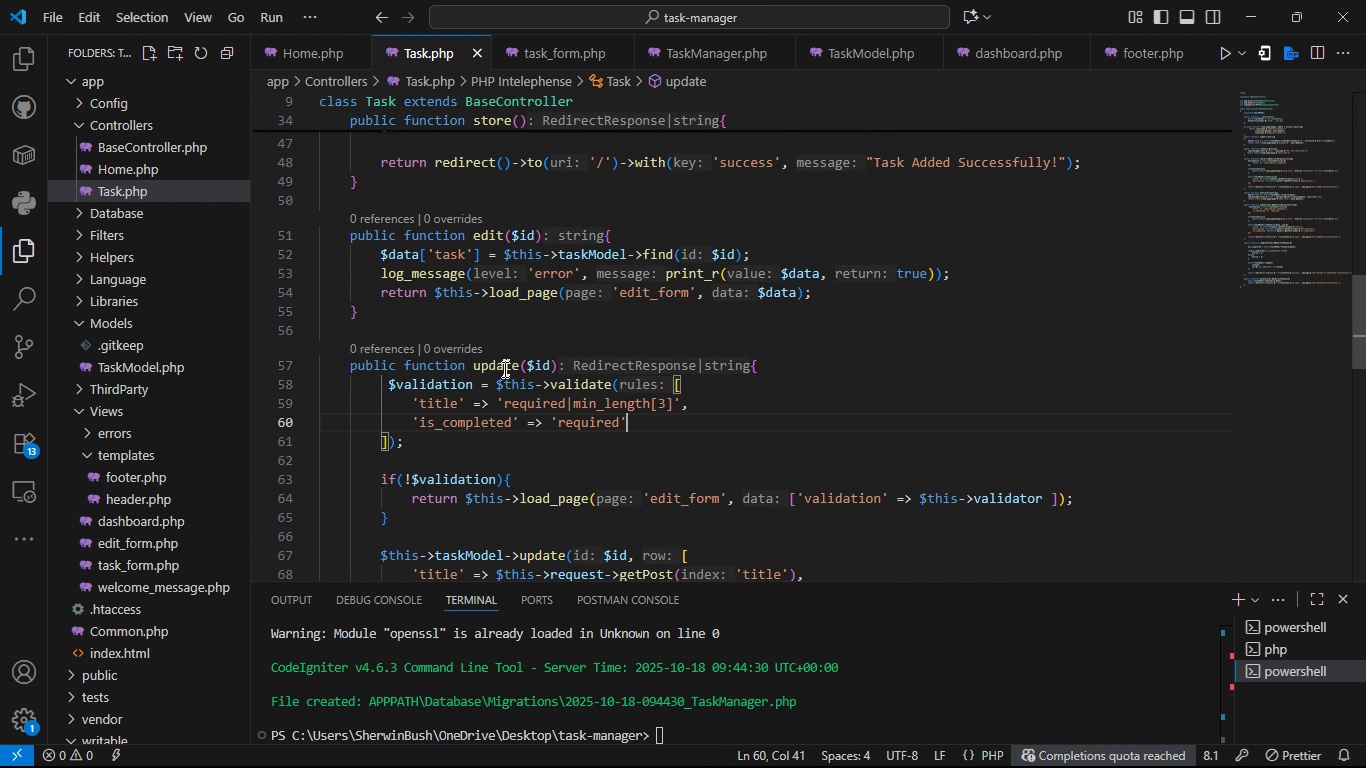 
left_click([502, 370])
 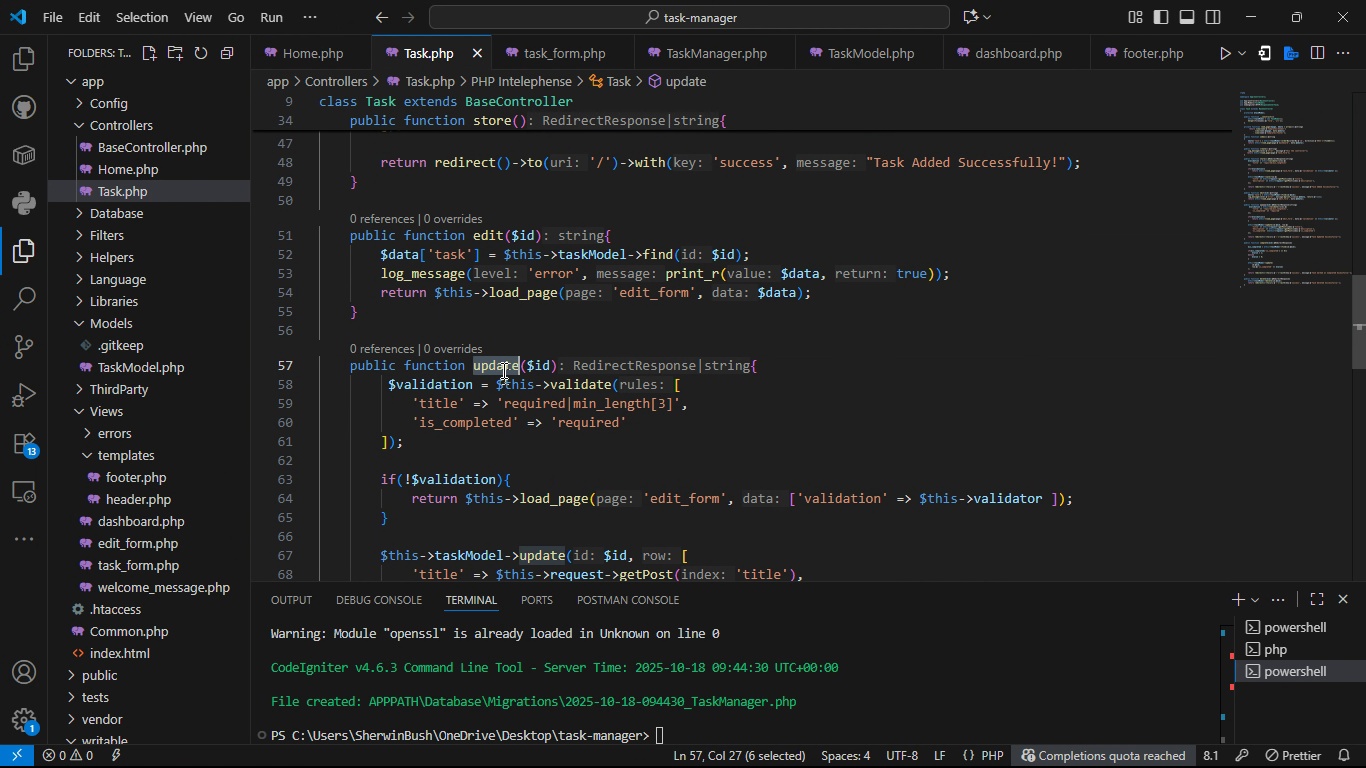 
double_click([502, 370])
 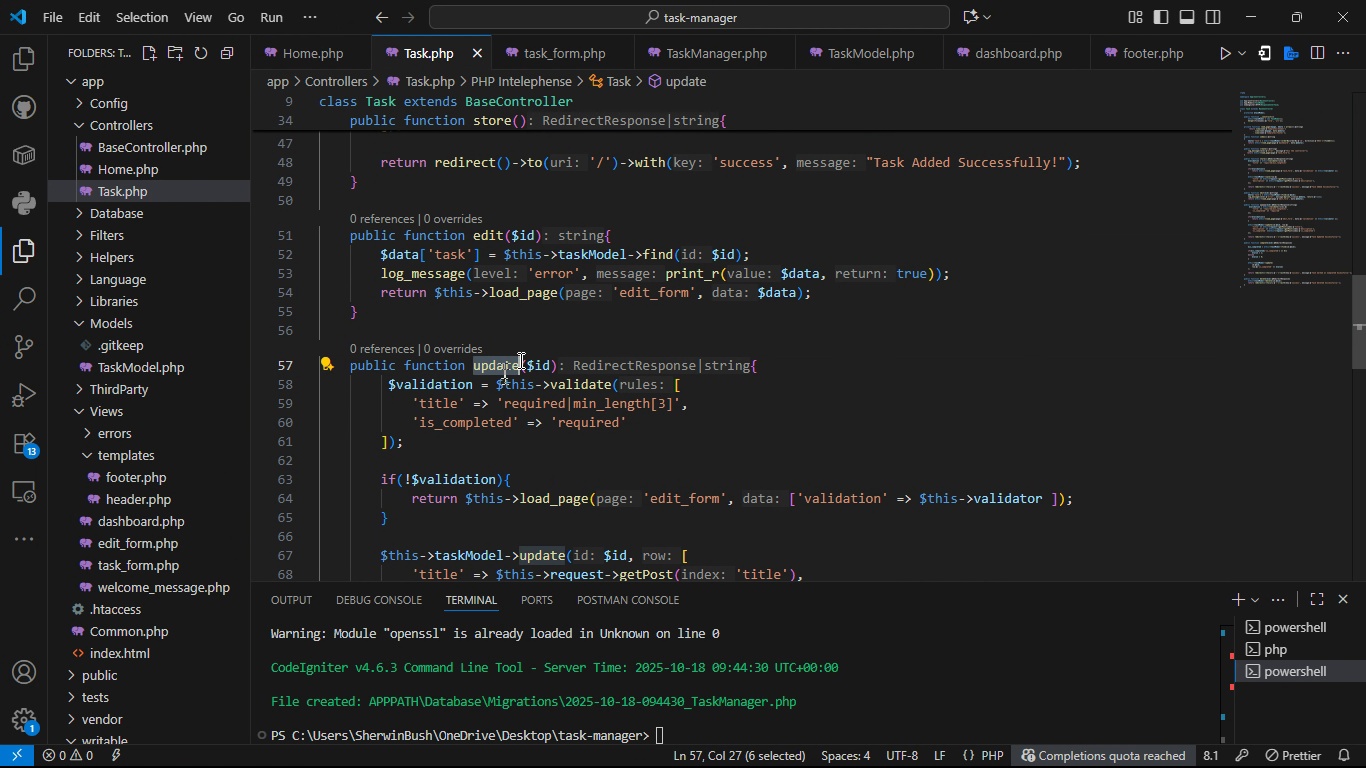 
key(Alt+Control+C)
 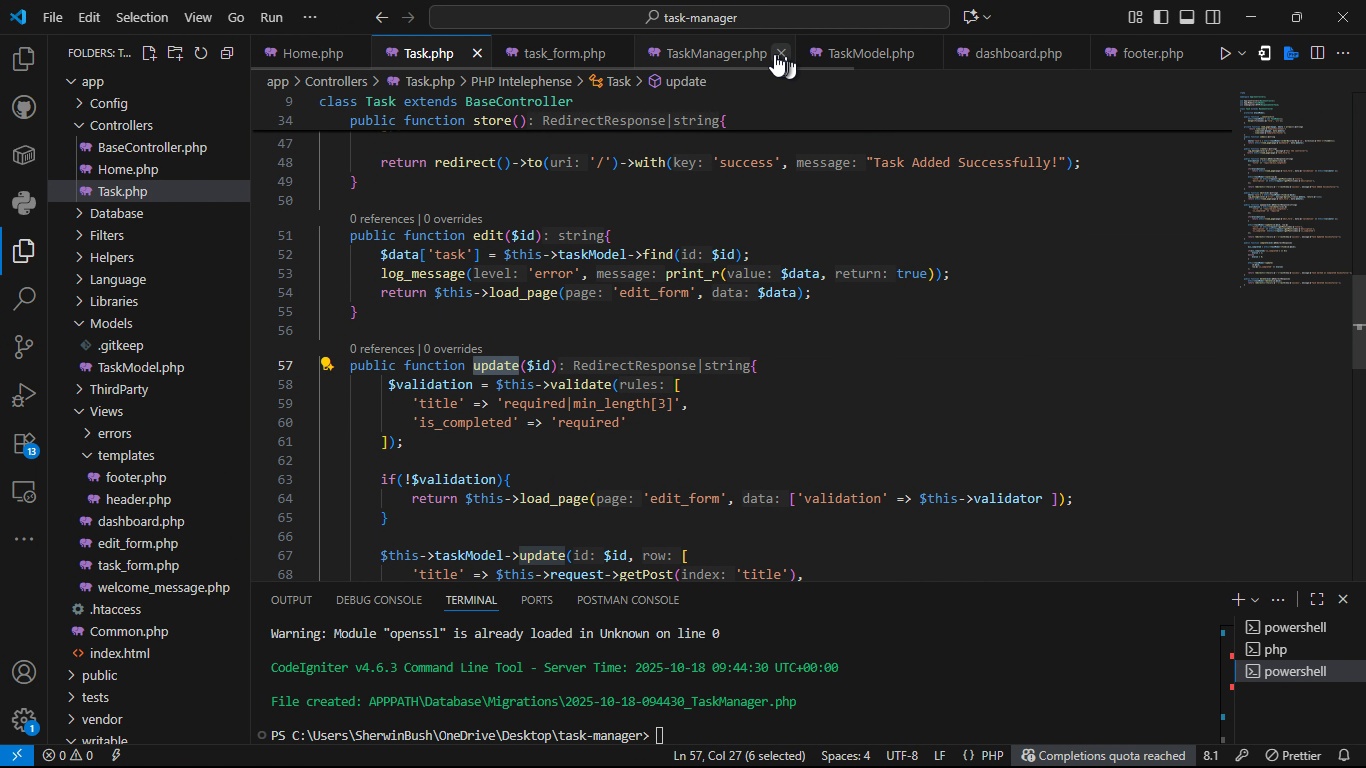 
mouse_move([799, 46])
 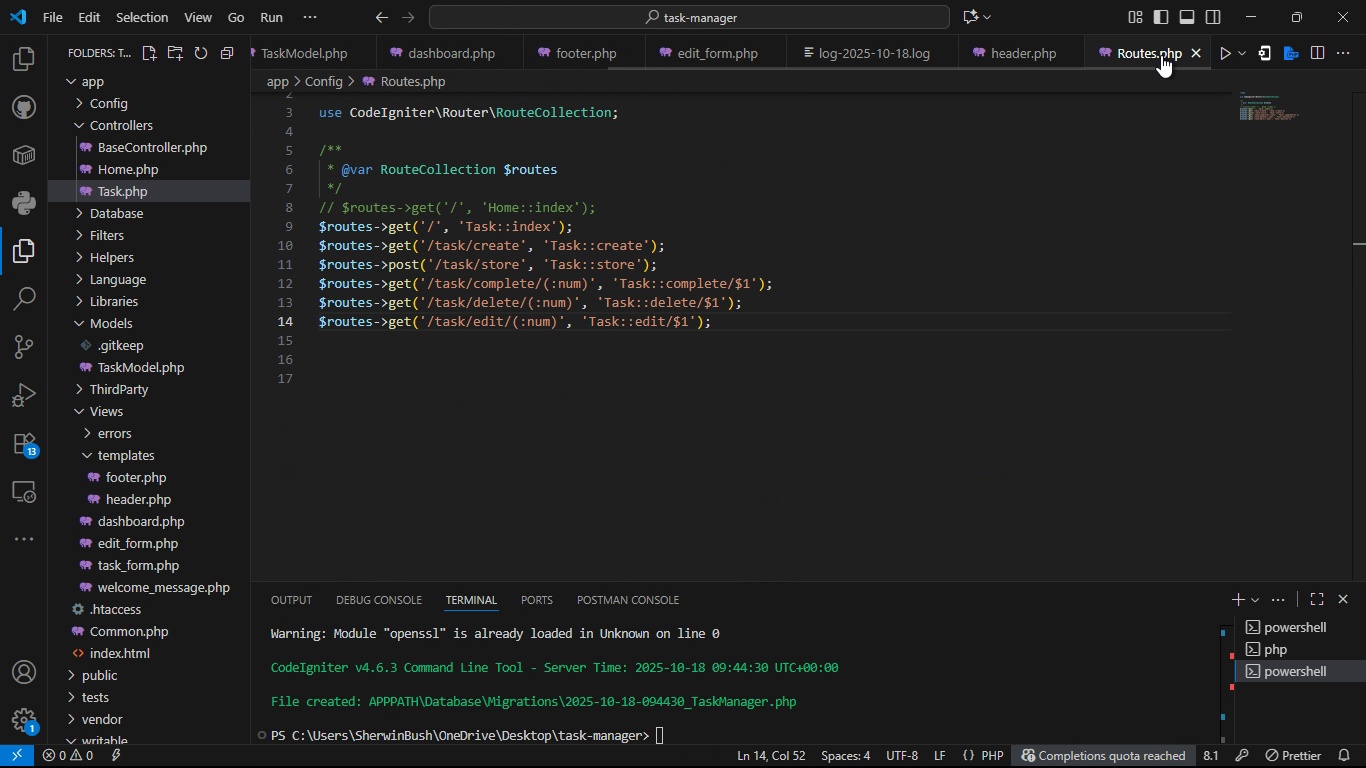 
left_click([1161, 55])
 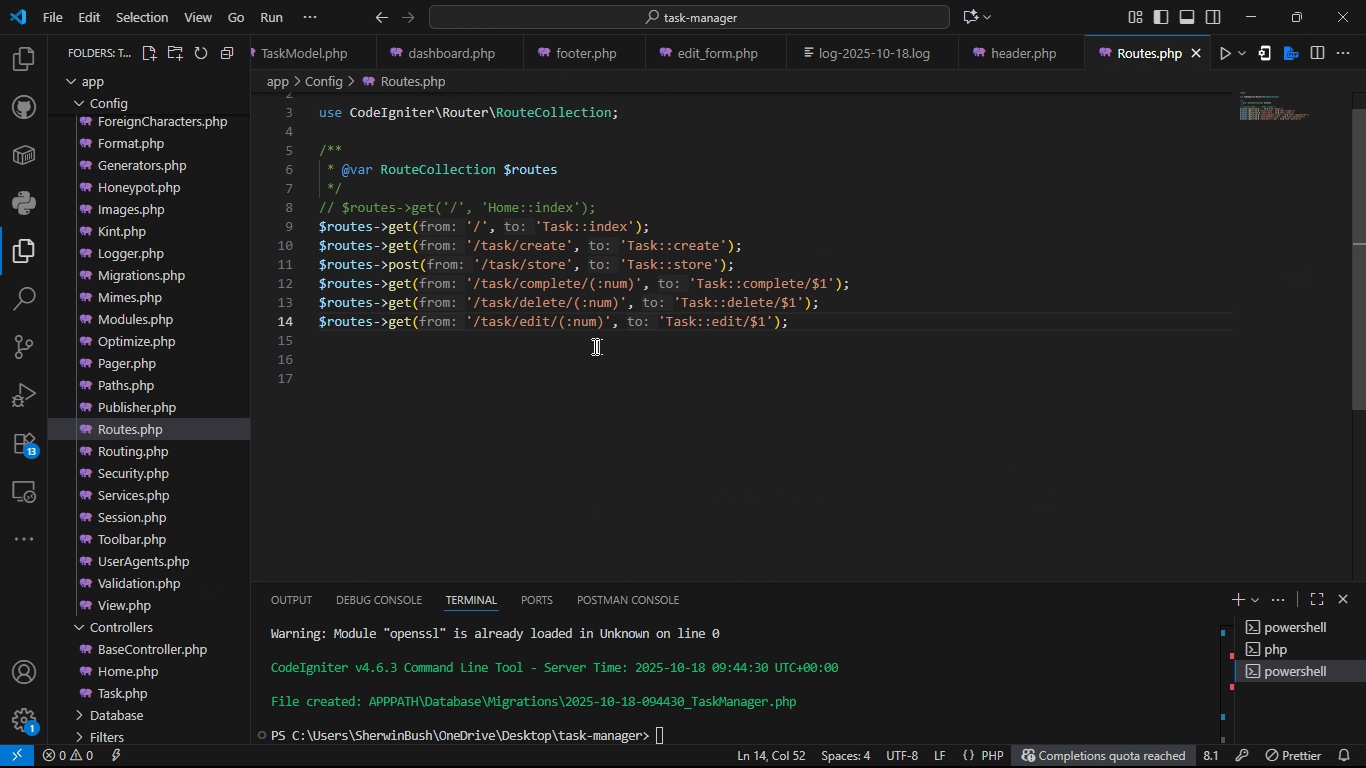 
key(Control+C)
 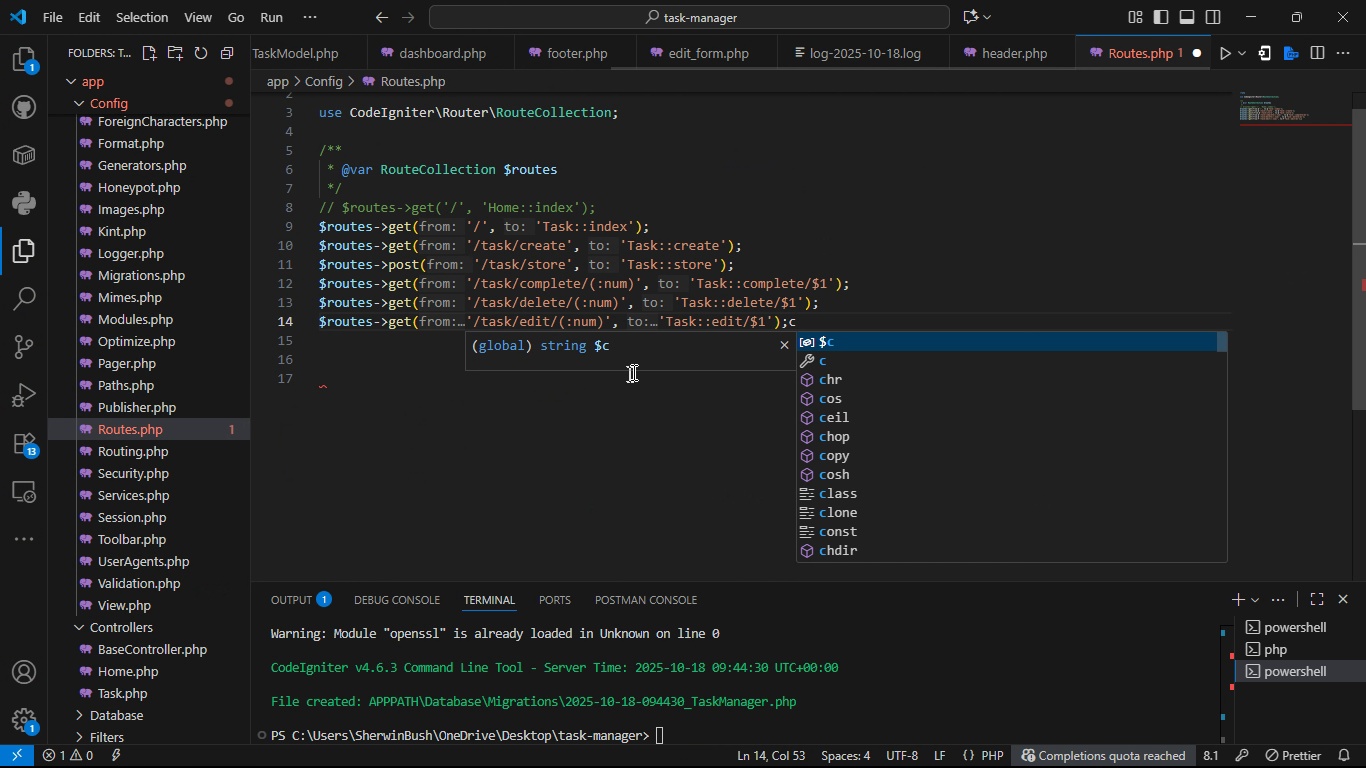 
key(Control+Z)
 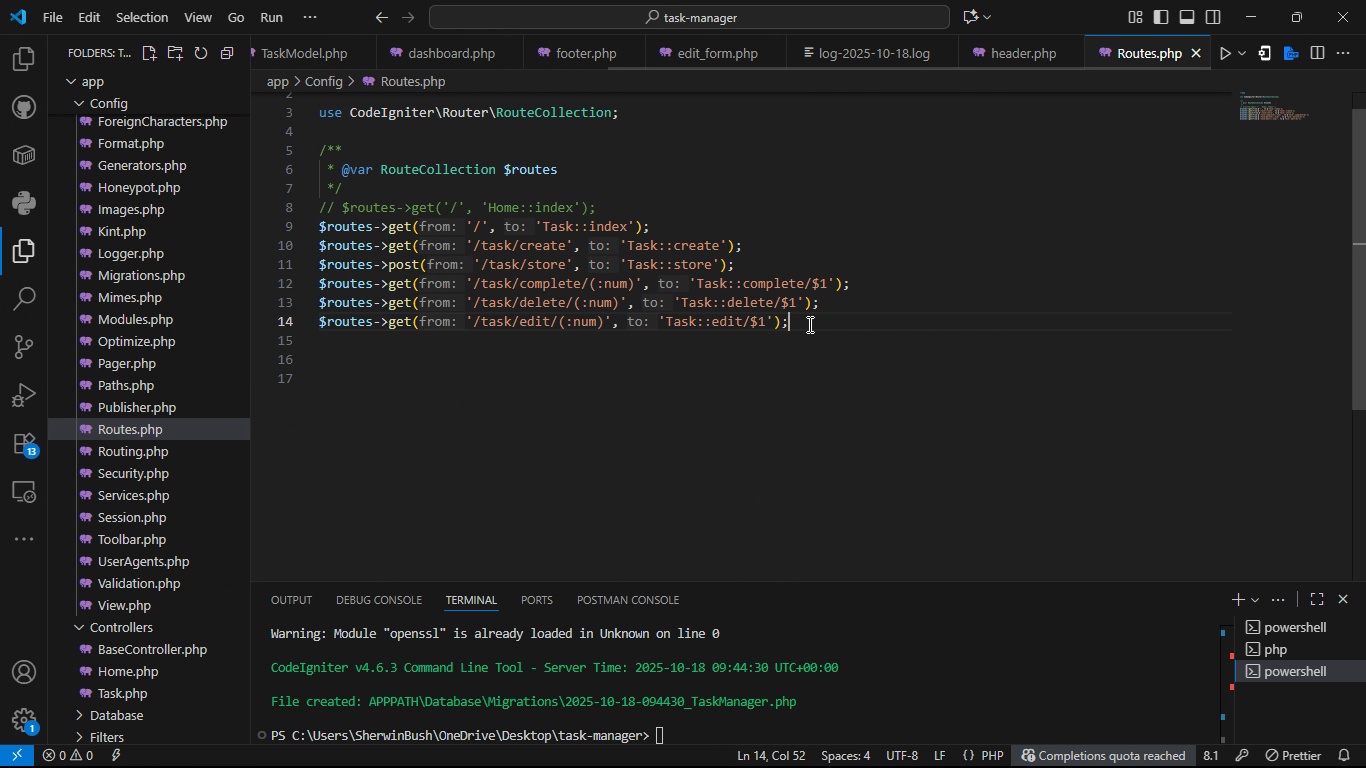 
left_click([808, 324])
 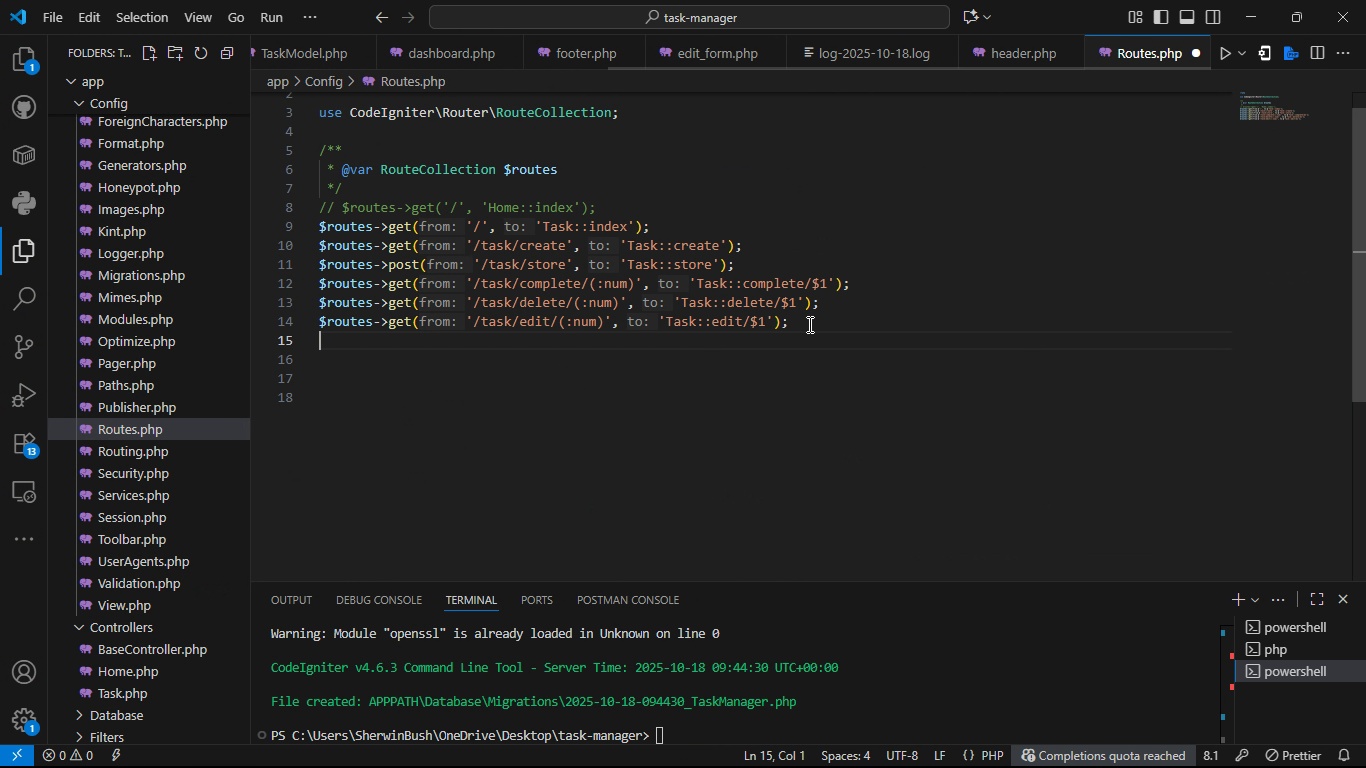 
key(Enter)
 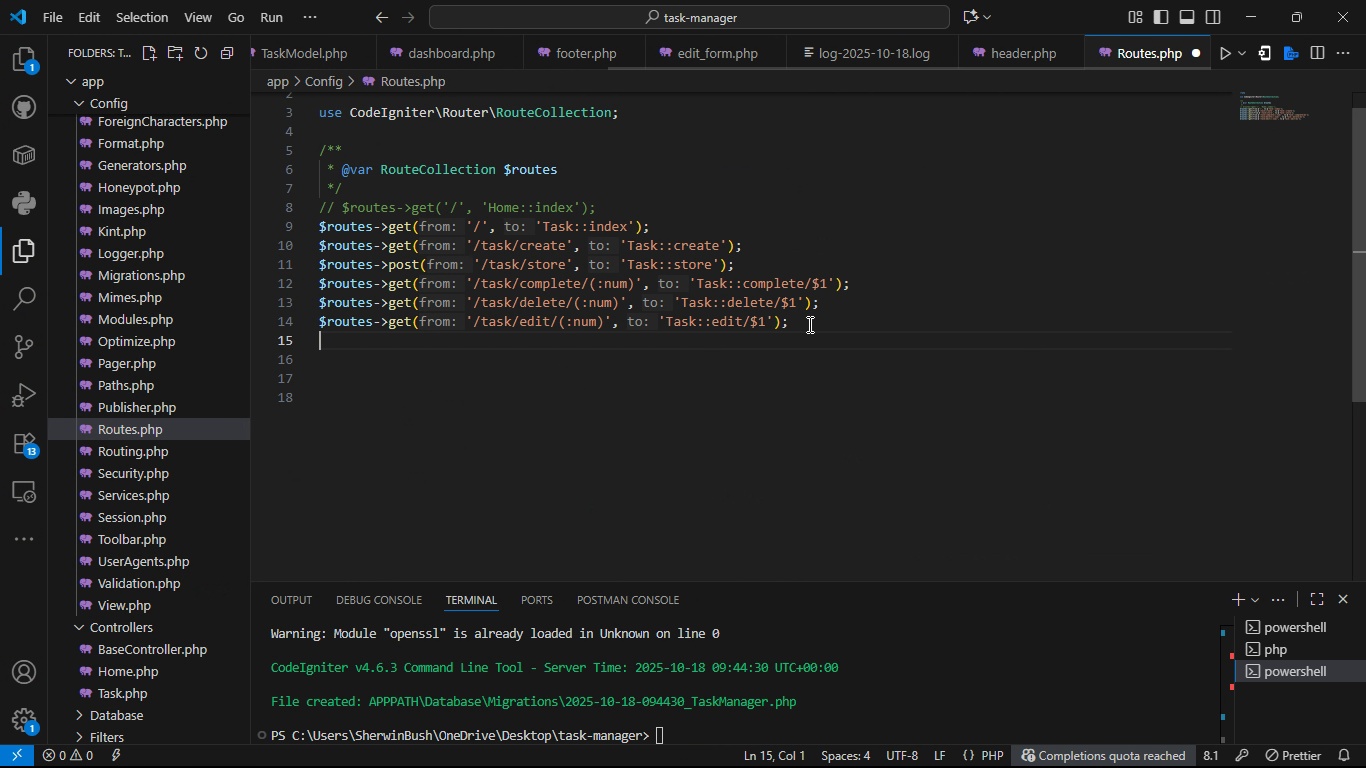 
type($to)
key(Backspace)
key(Backspace)
type(routes->ge)
key(Backspace)
key(Backspace)
type(post(/)
key(Backspace)
type('/task/)
 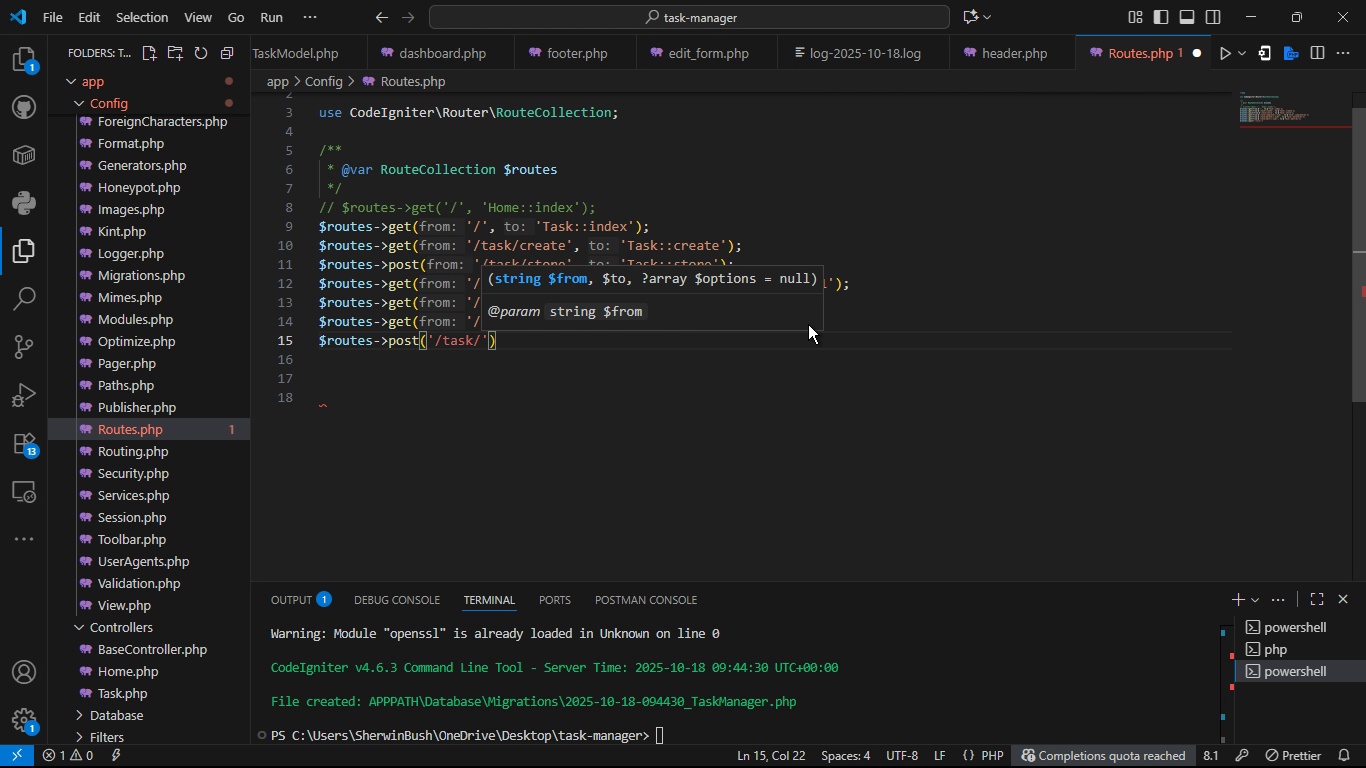 
key(Control+V)
 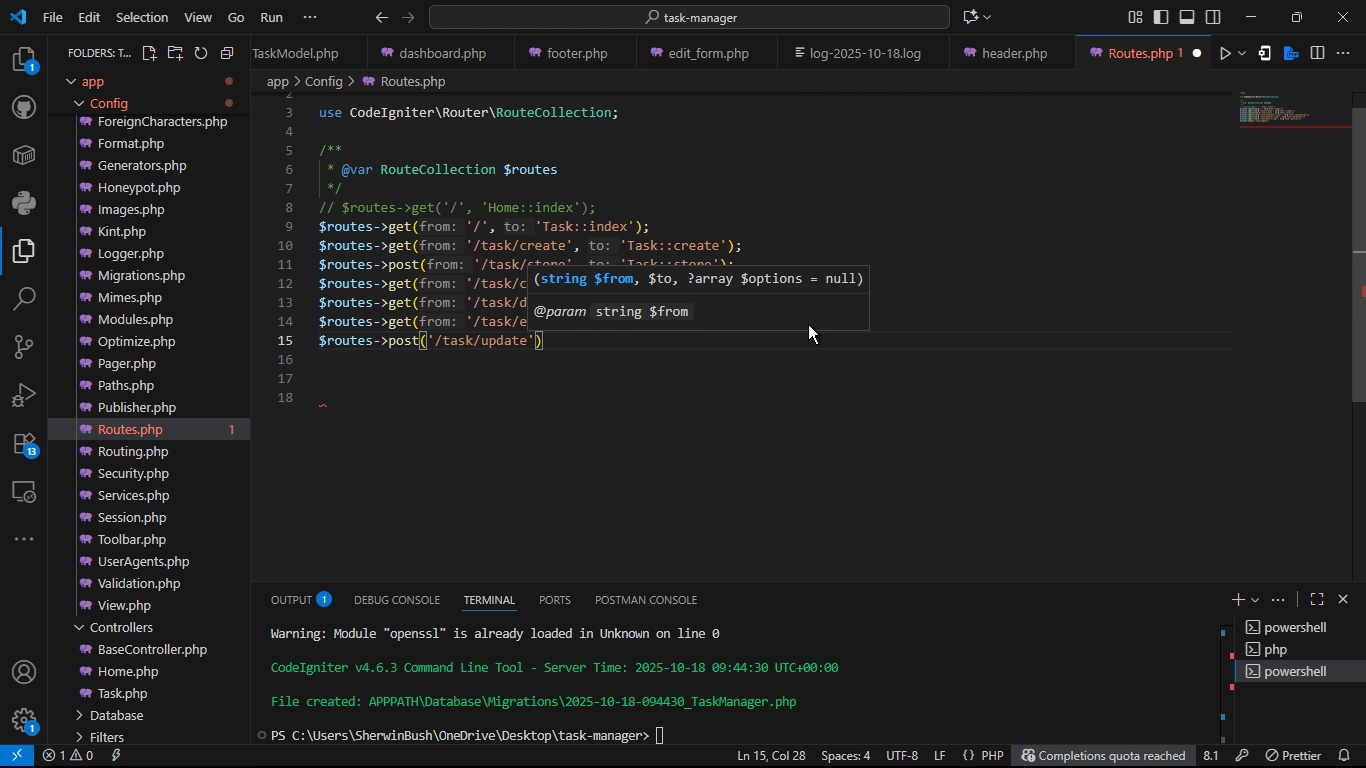 
key(ArrowRight)
 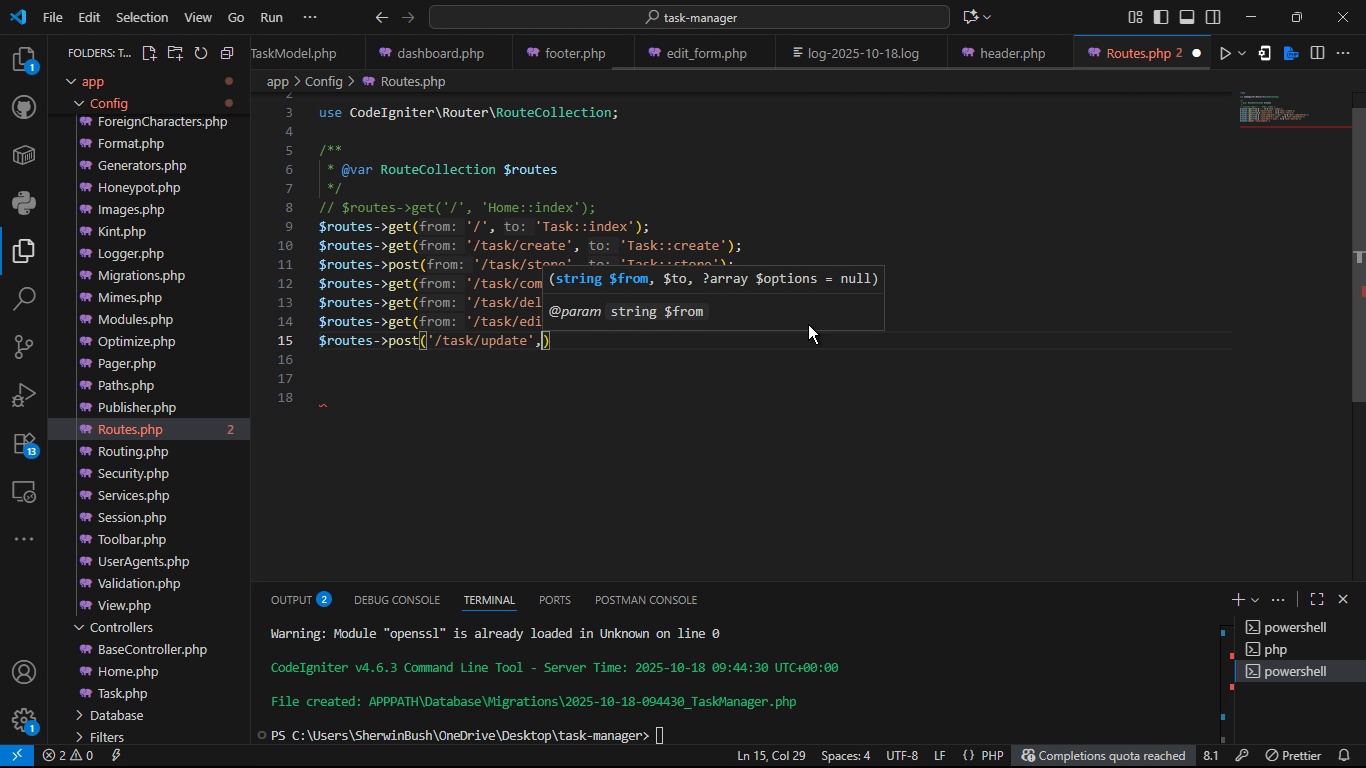 
type(, 'Tasj)
key(Backspace)
type(k::)
 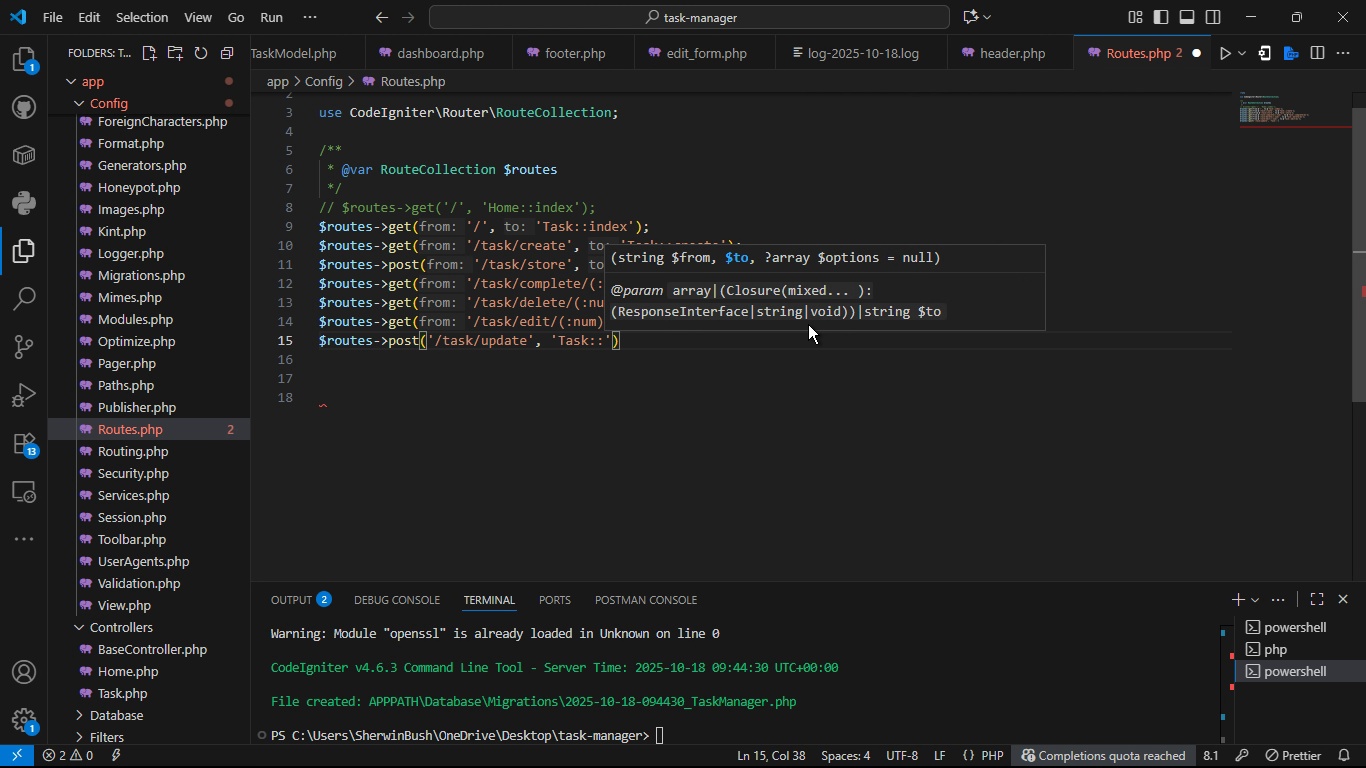 
key(Control+V)
 